 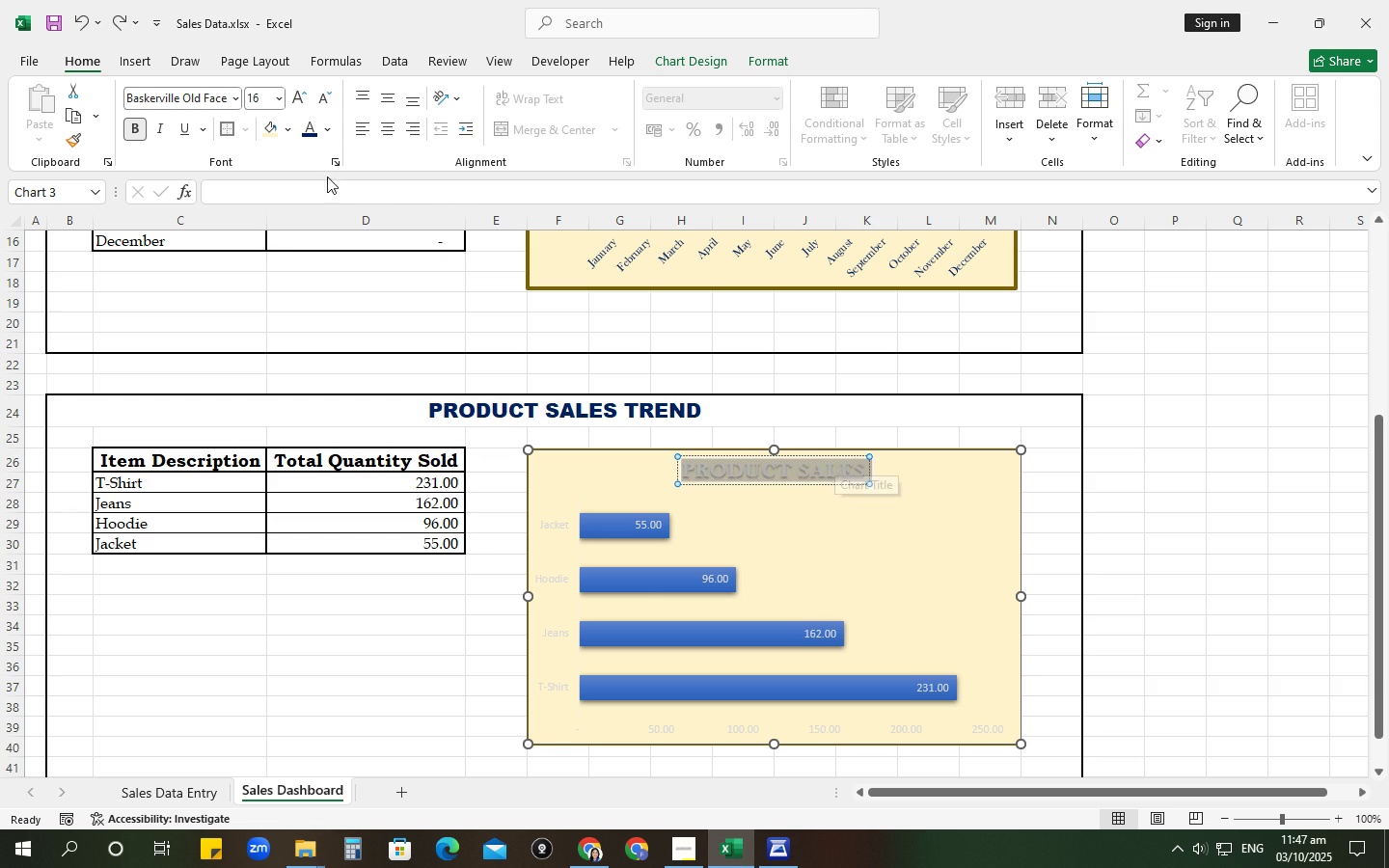 
left_click([546, 524])
 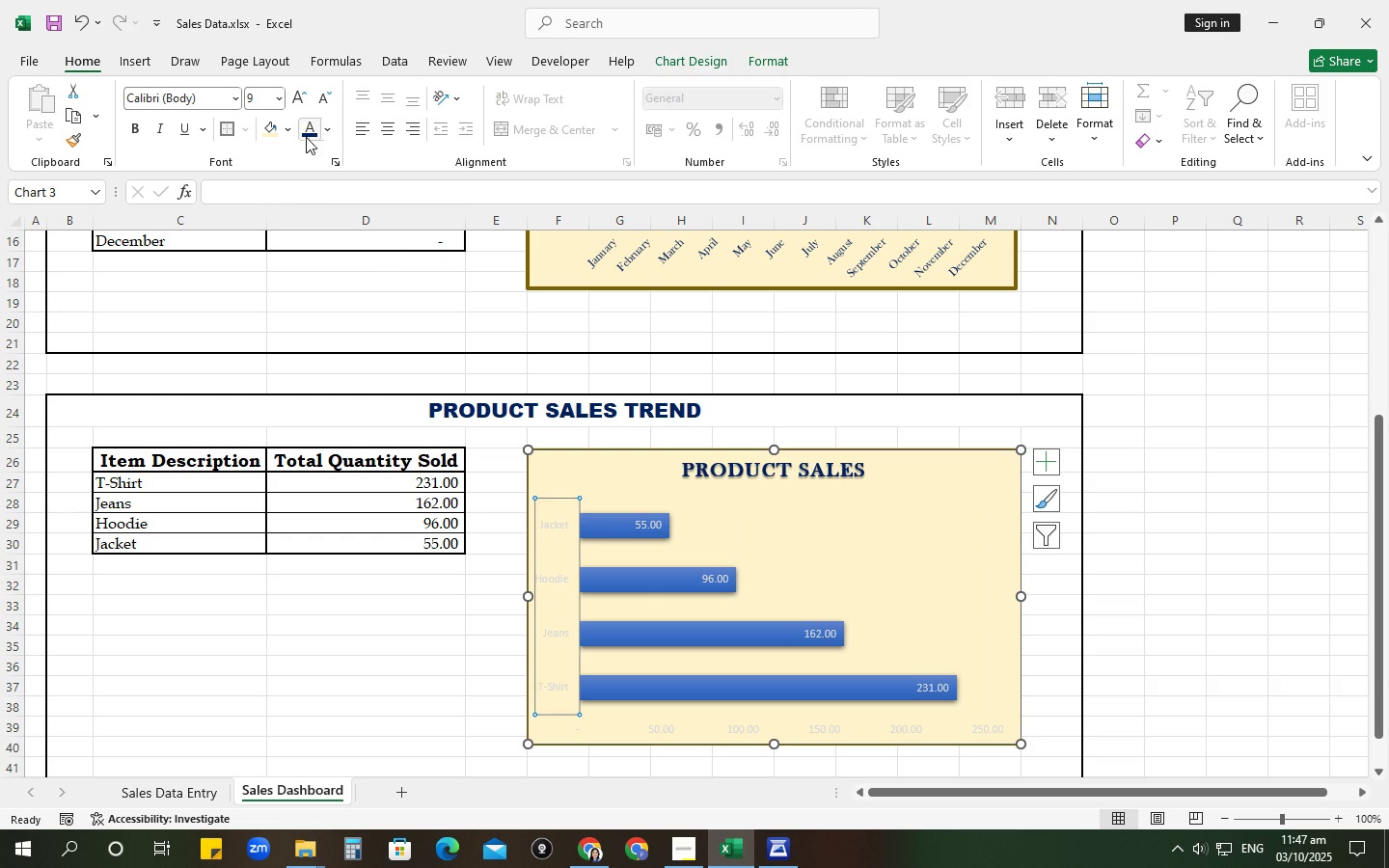 
left_click([305, 132])
 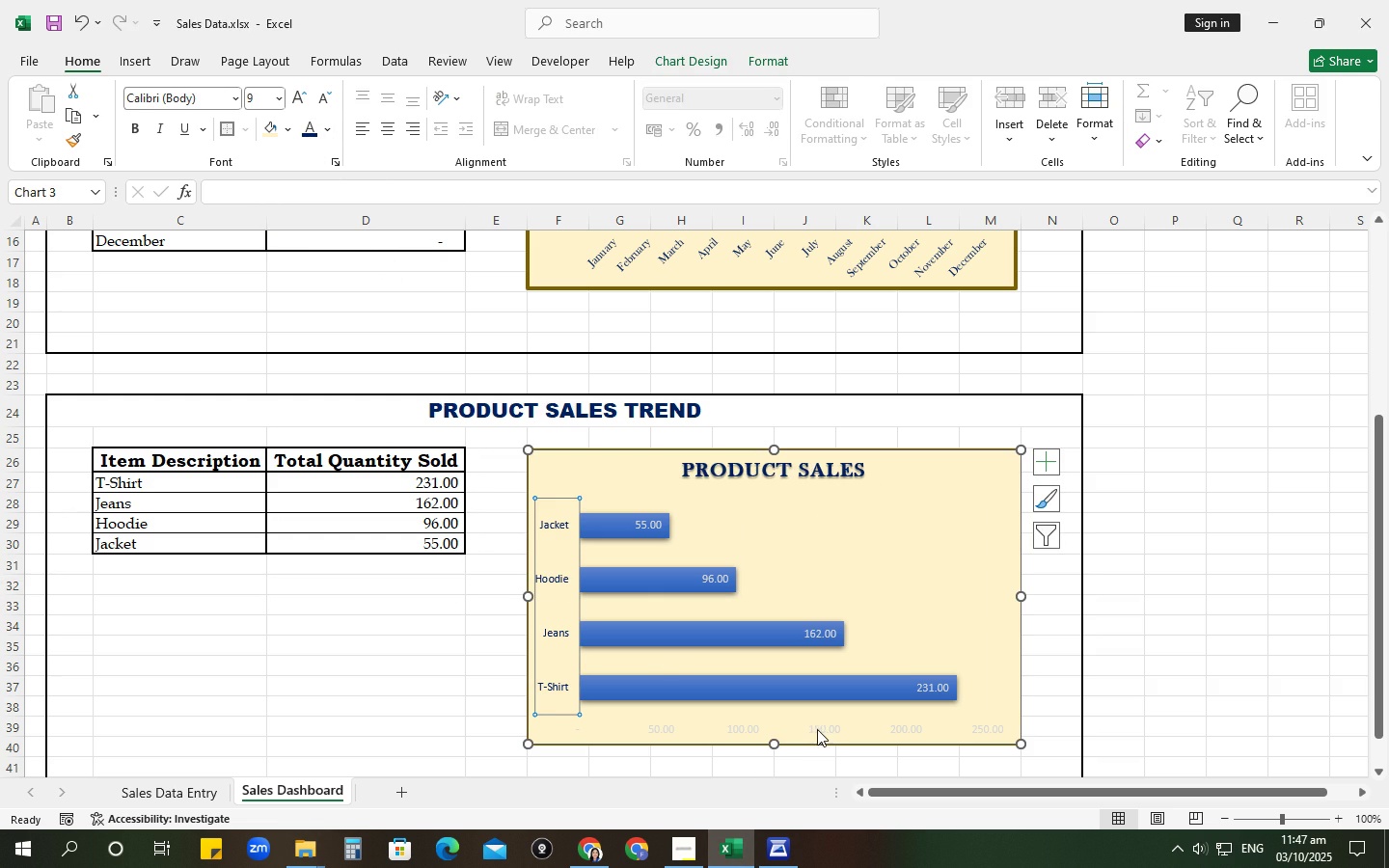 
left_click([817, 728])
 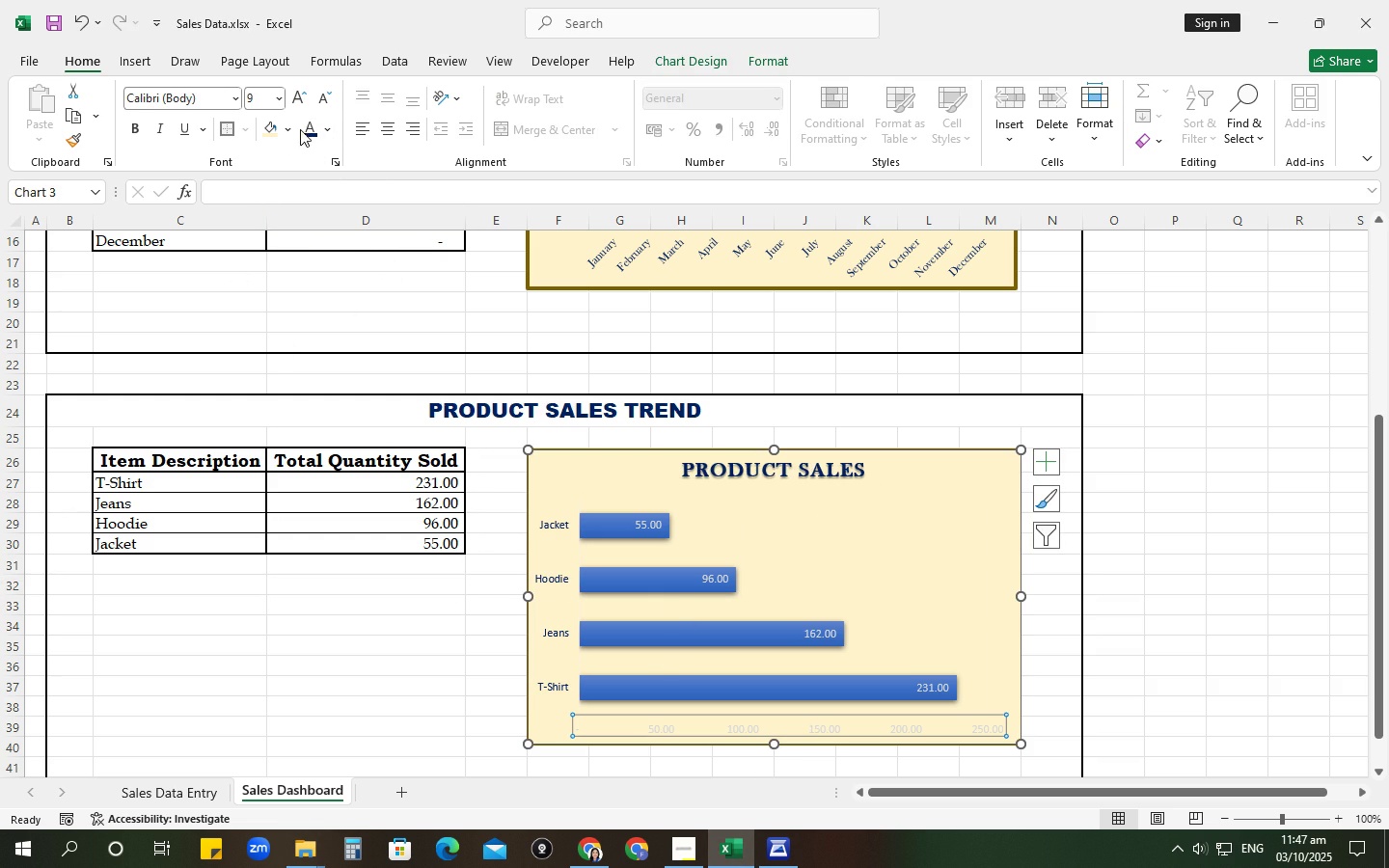 
left_click([308, 129])
 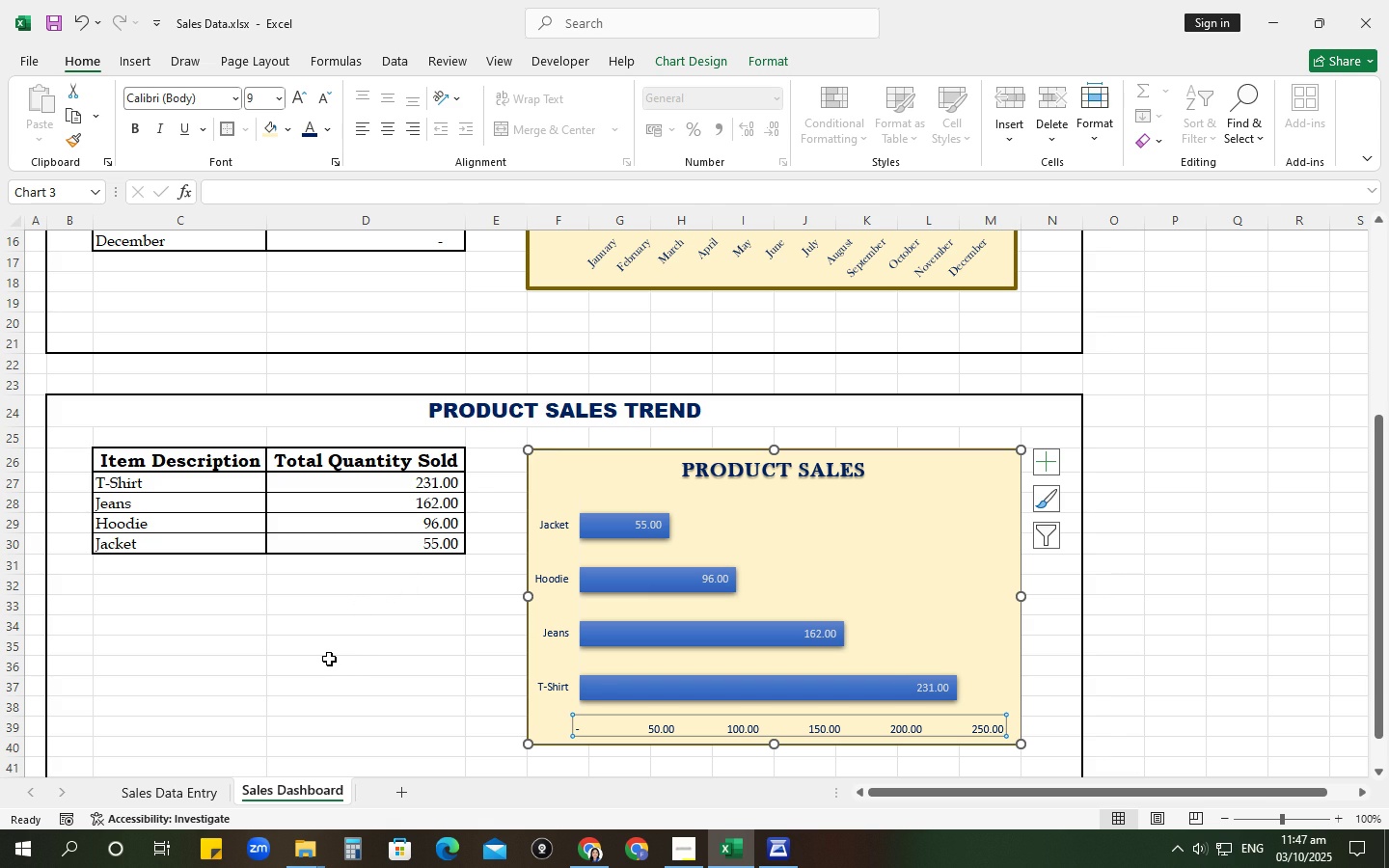 
left_click([327, 659])
 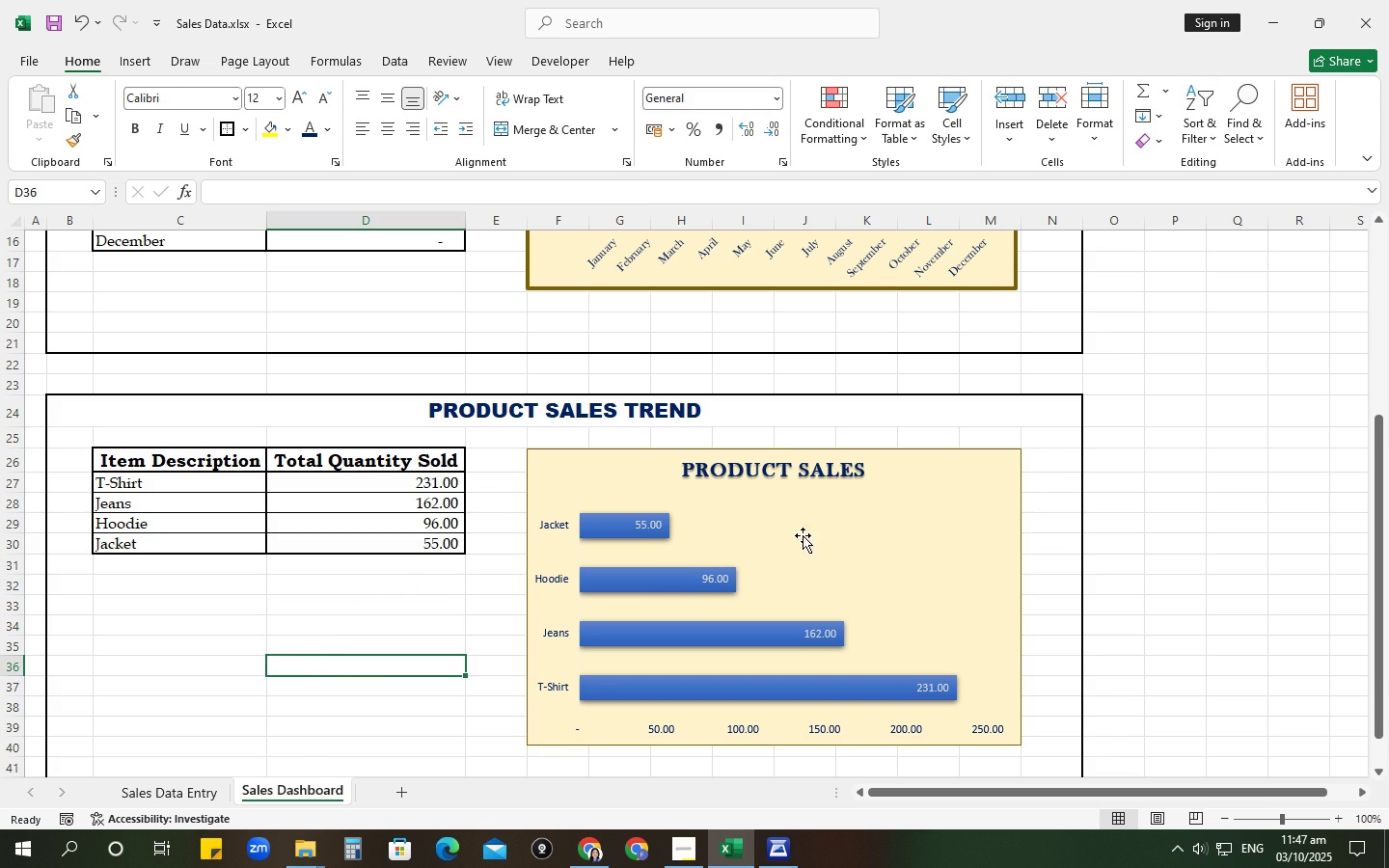 
left_click([817, 532])
 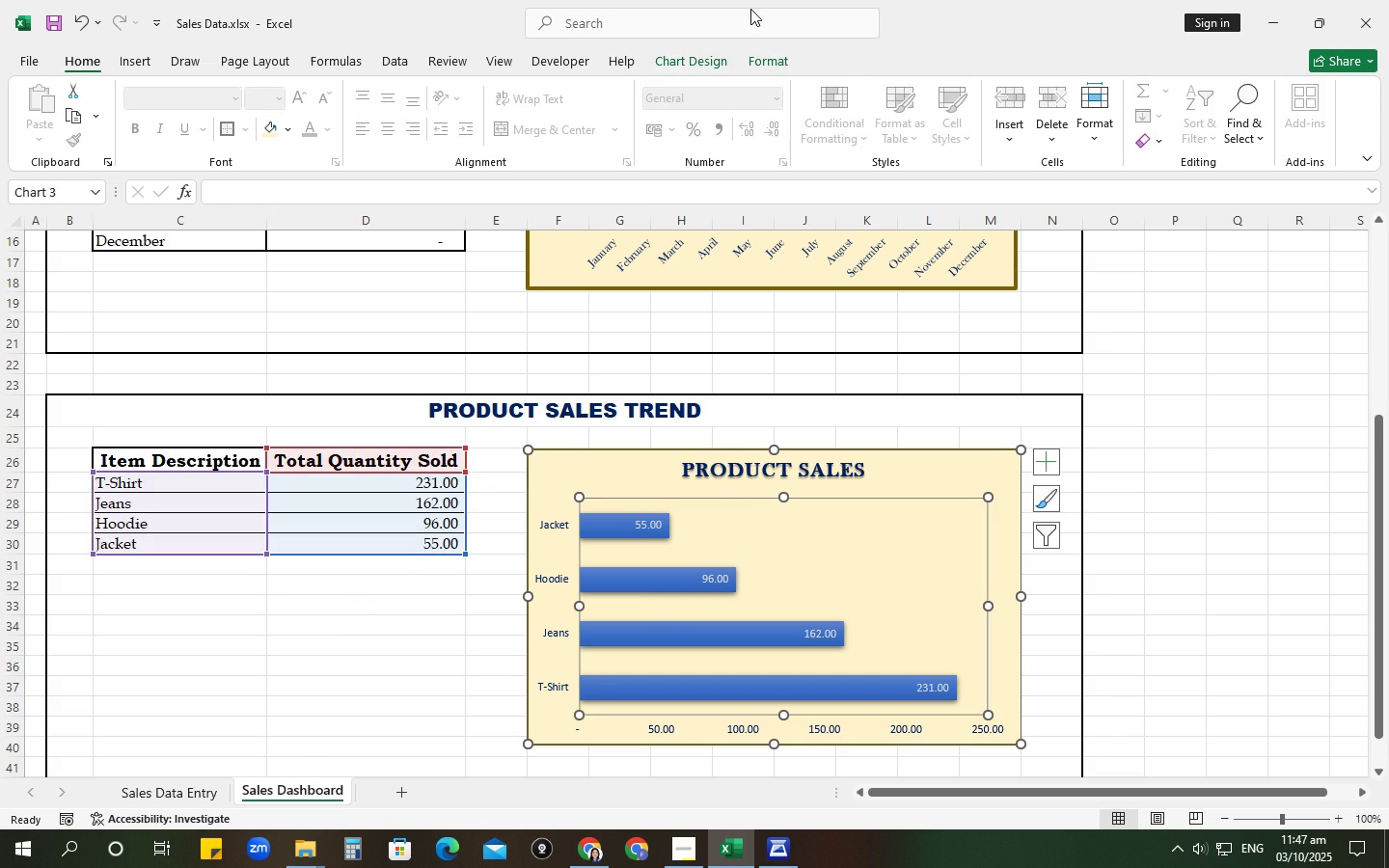 
left_click([767, 54])
 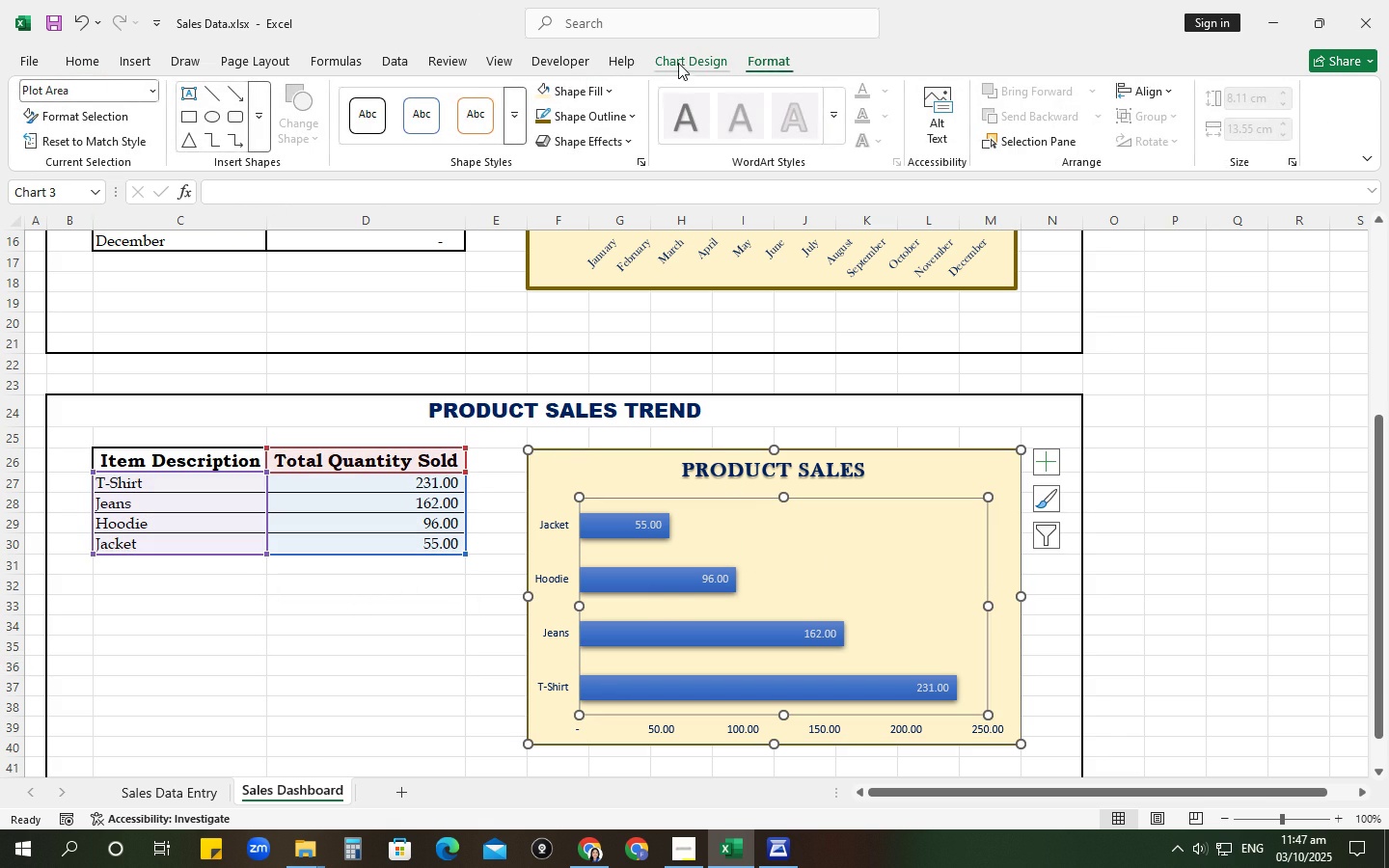 
left_click([676, 64])
 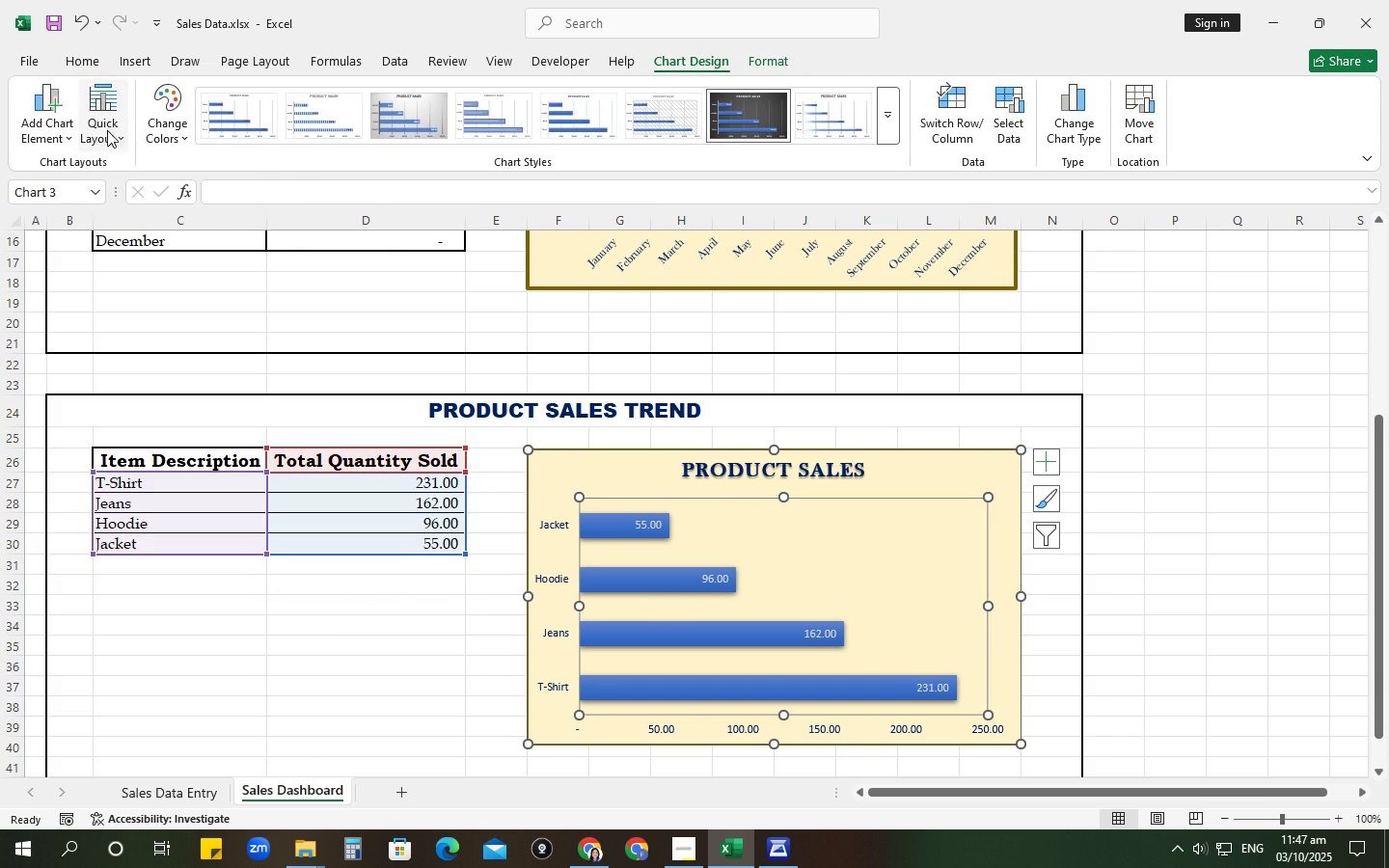 
left_click([107, 130])
 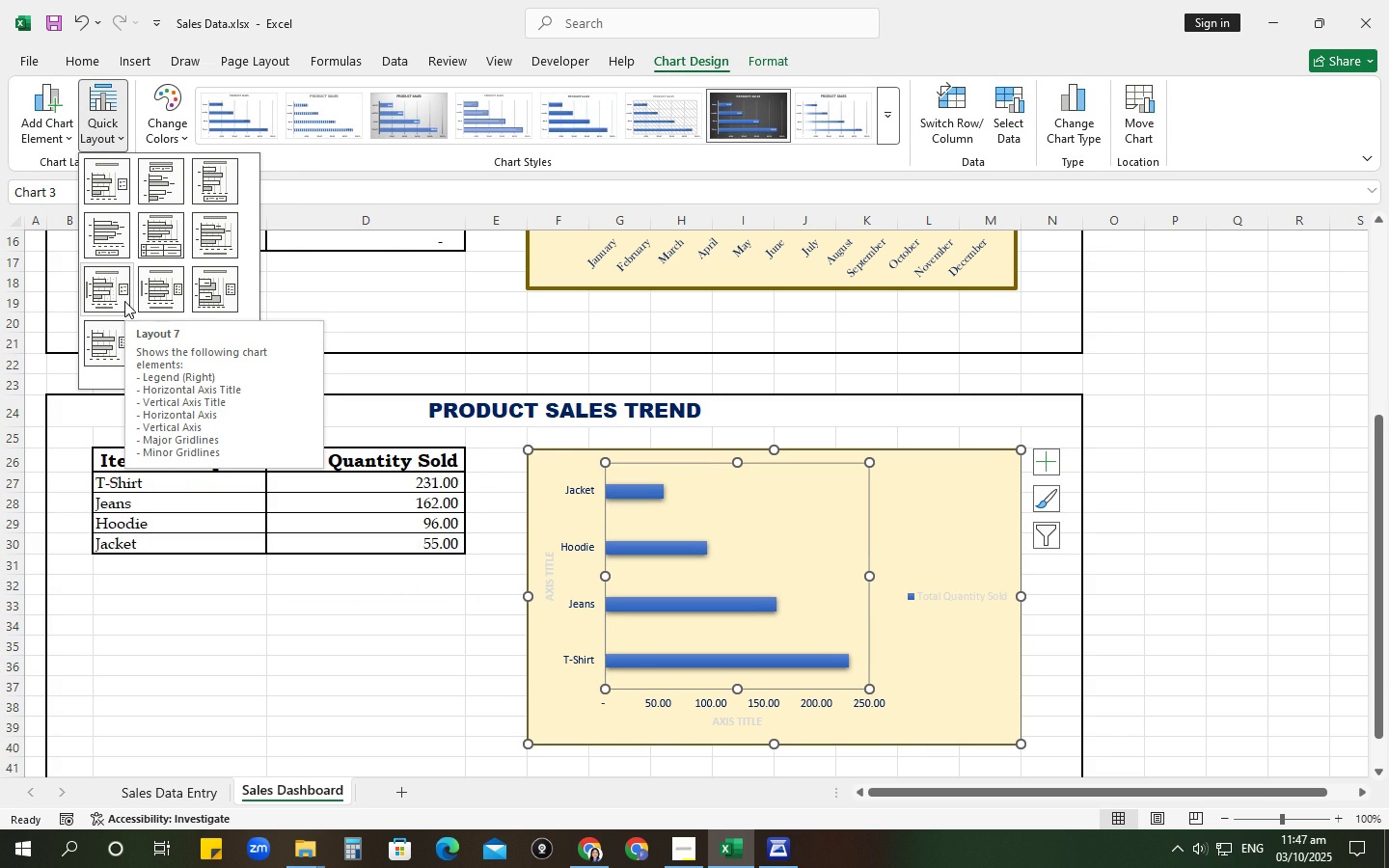 
mouse_move([128, 320])
 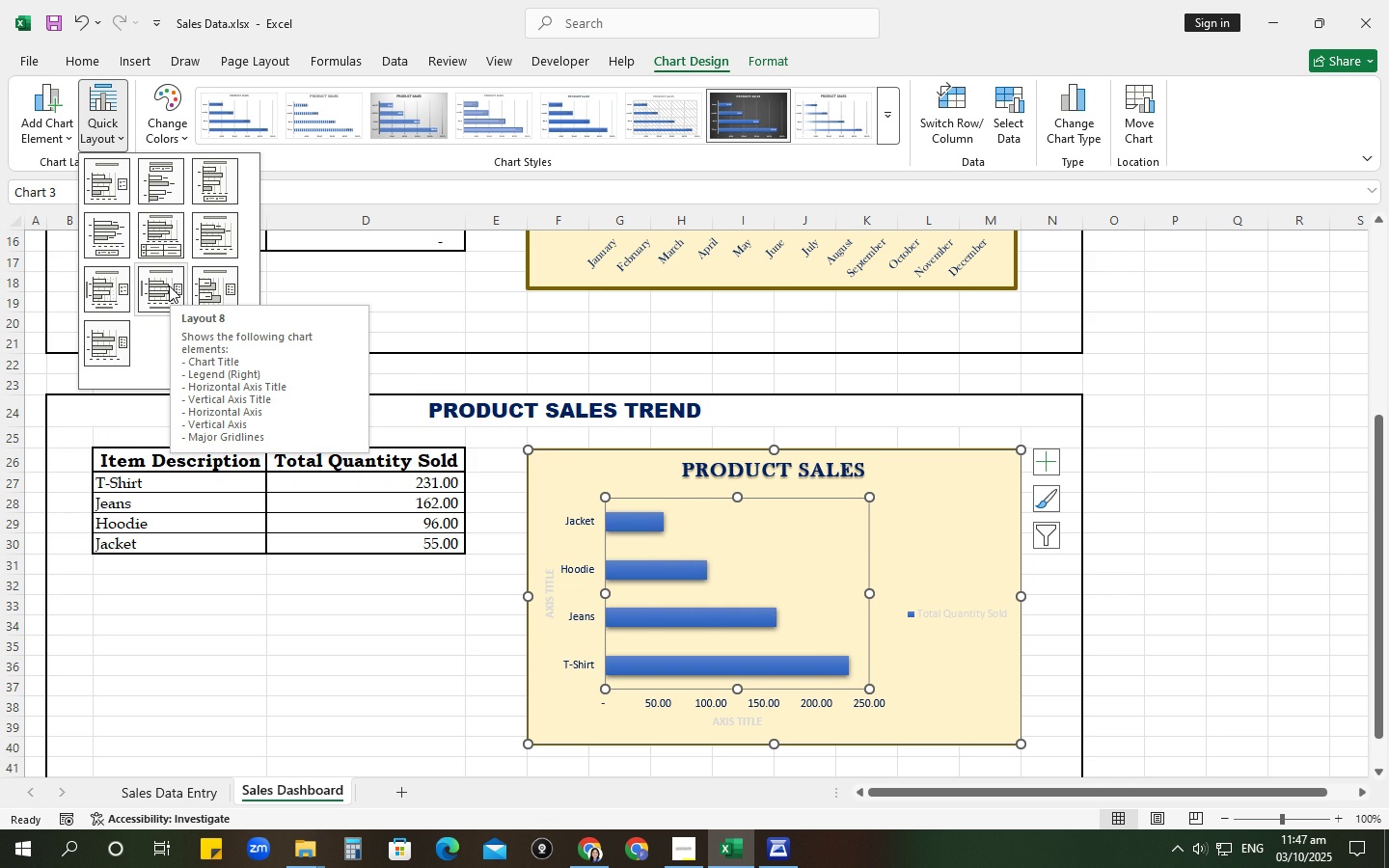 
wait(13.32)
 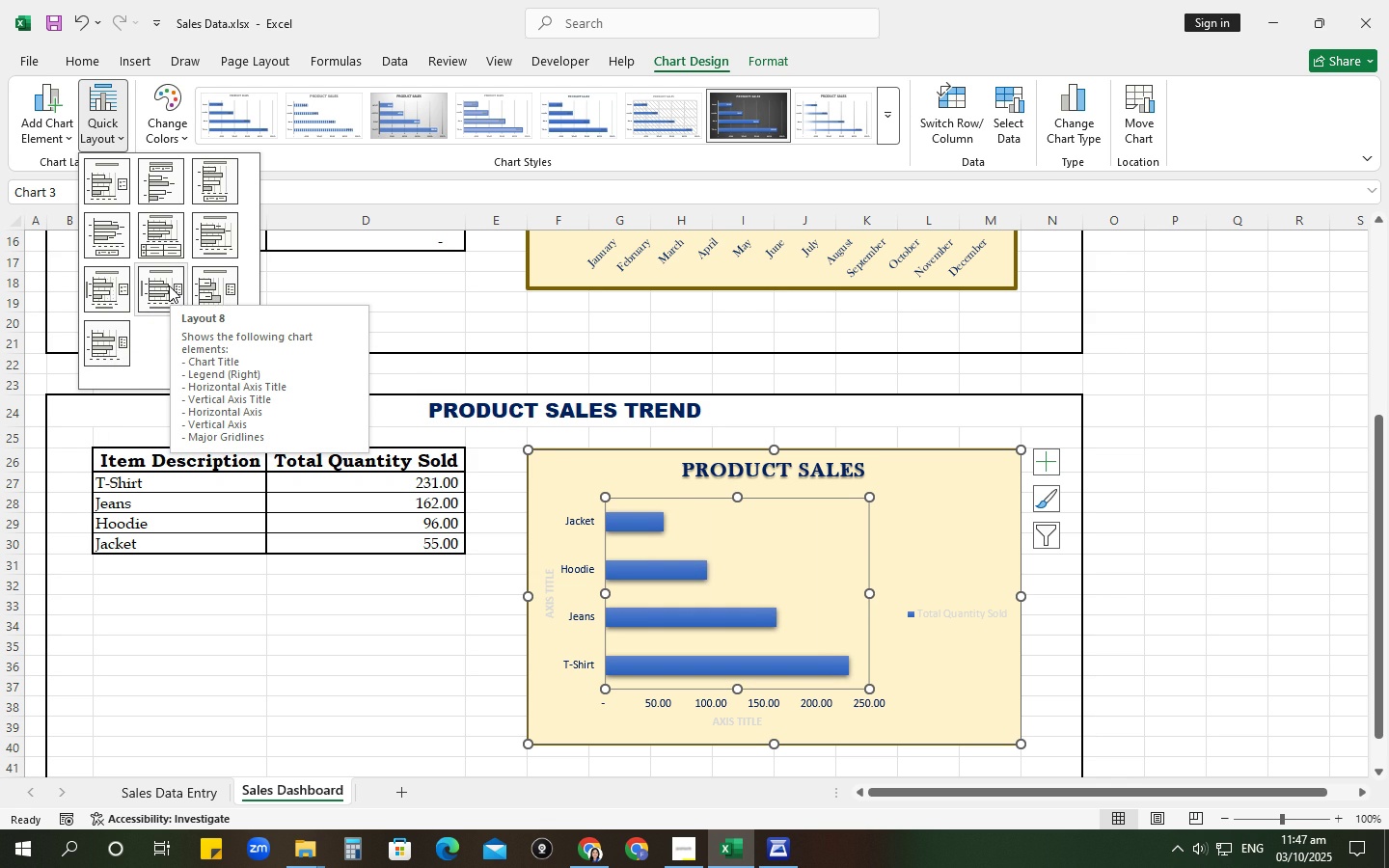 
left_click([223, 281])
 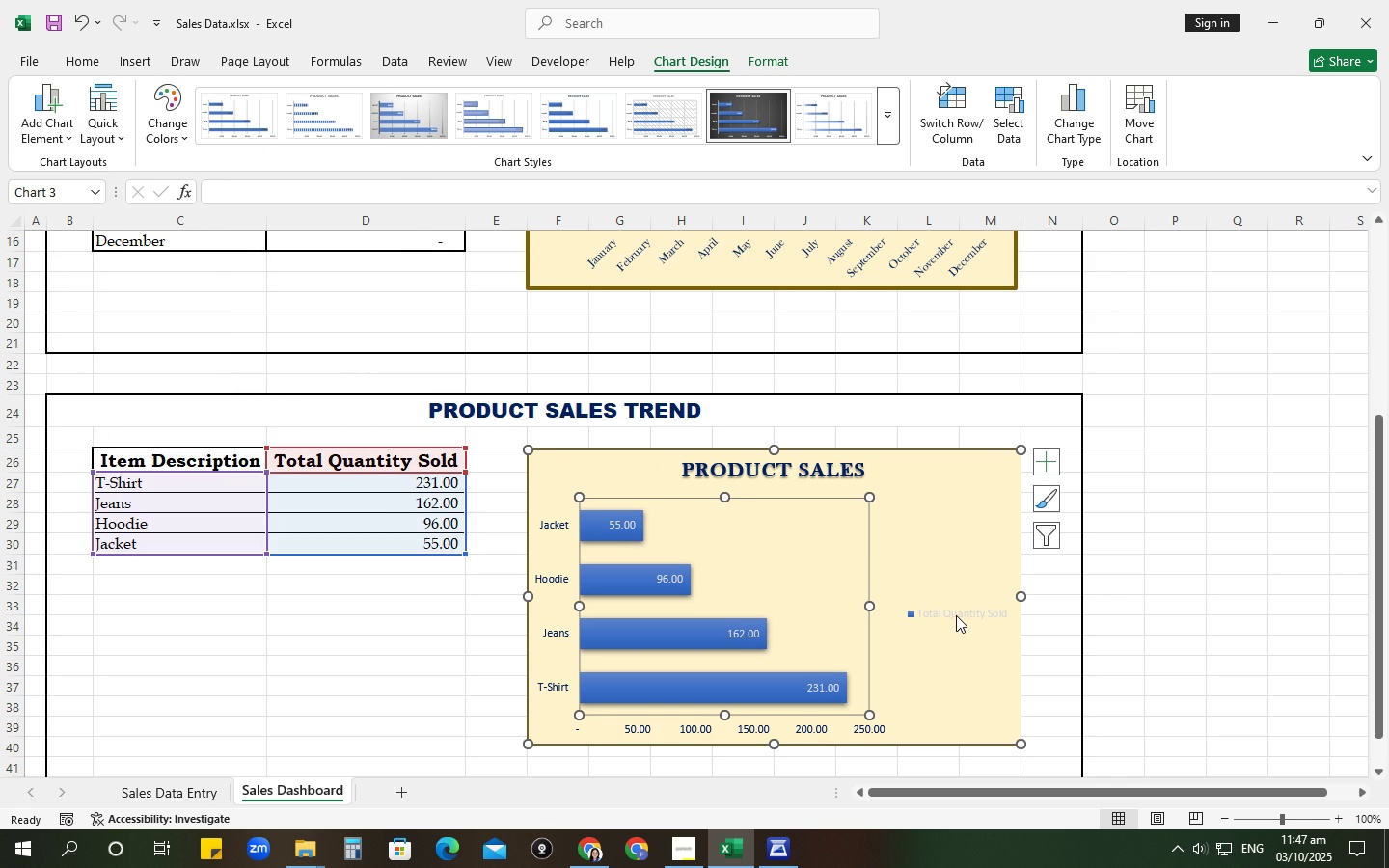 
left_click([956, 615])
 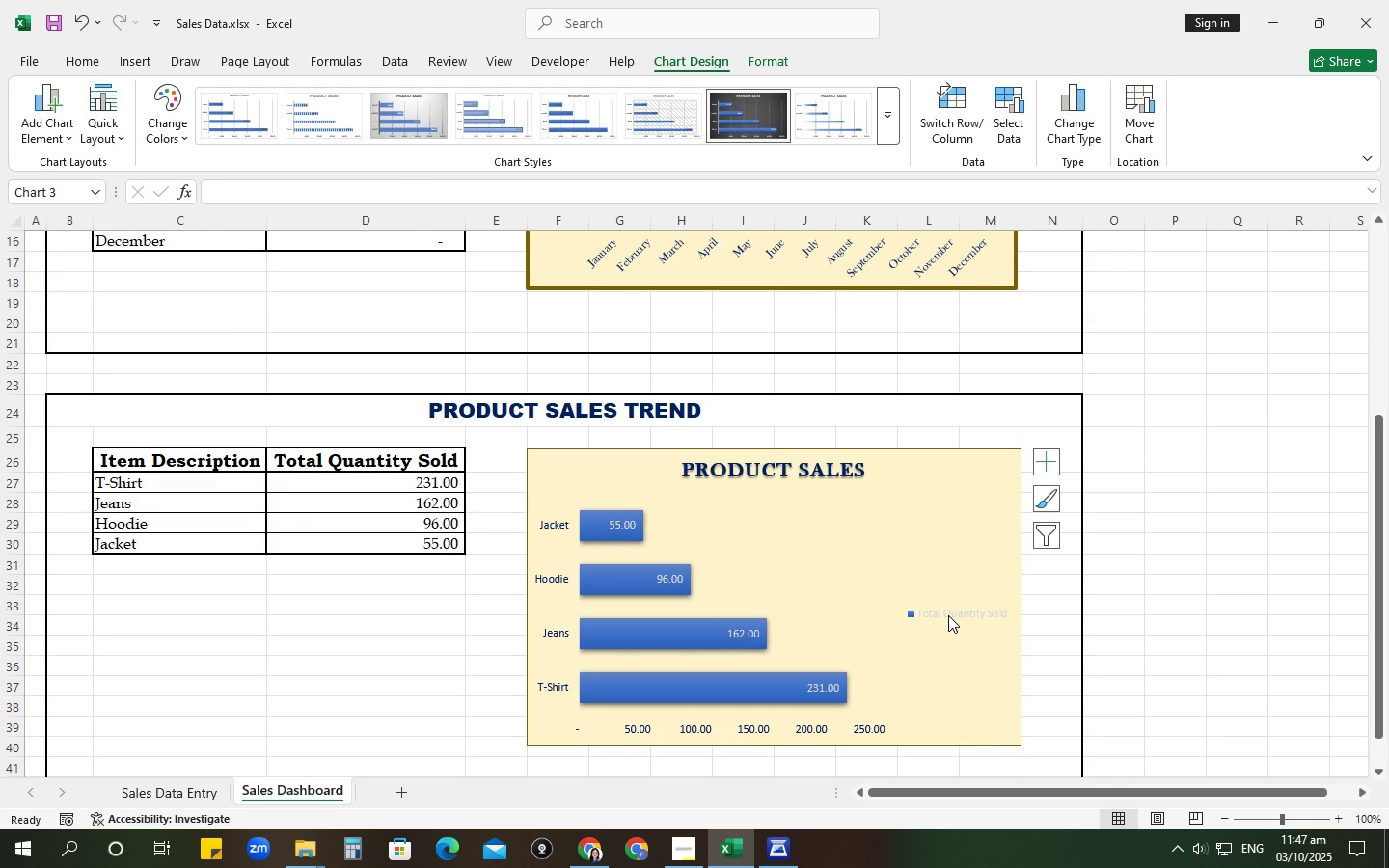 
key(Backspace)
 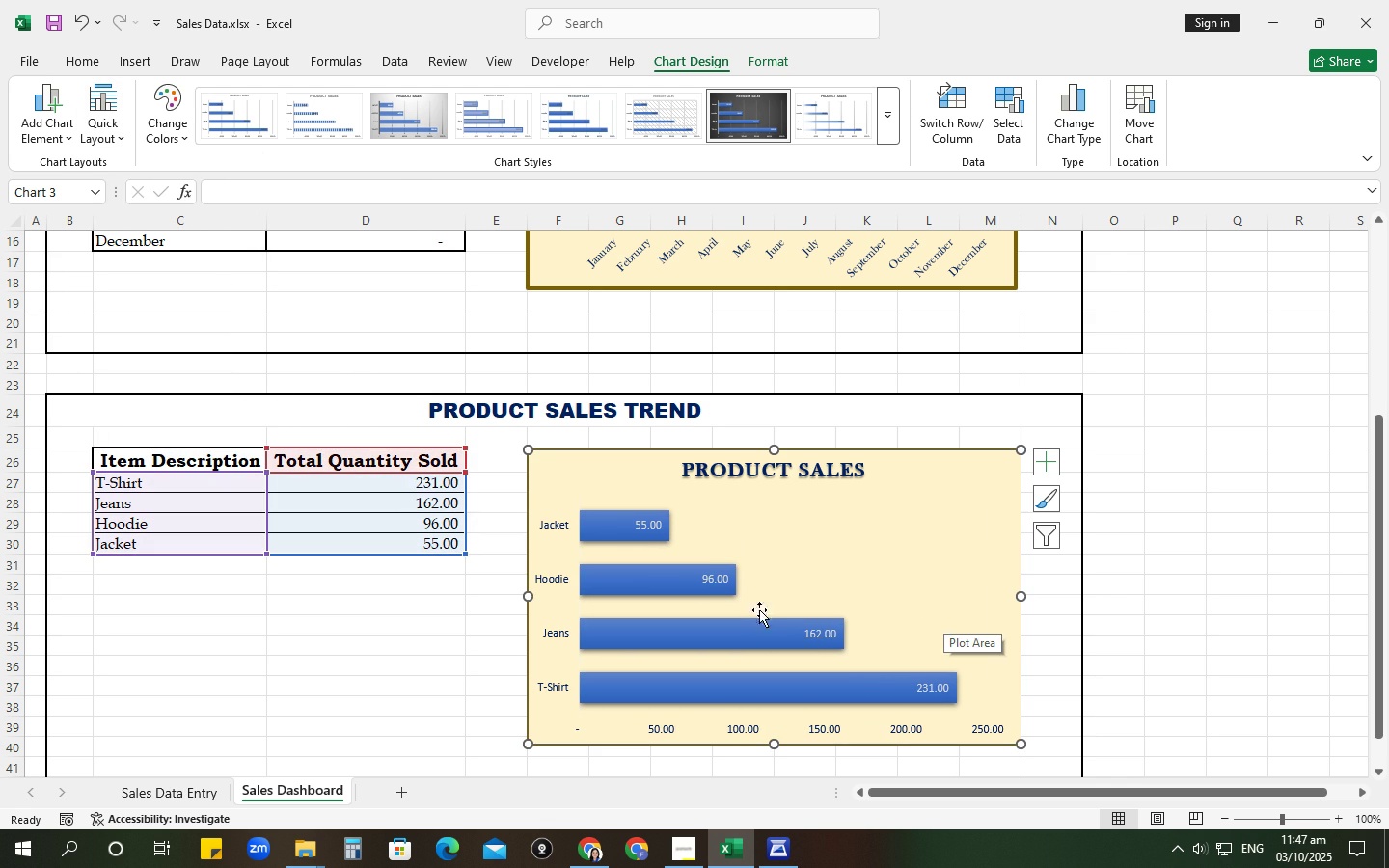 
left_click([362, 692])
 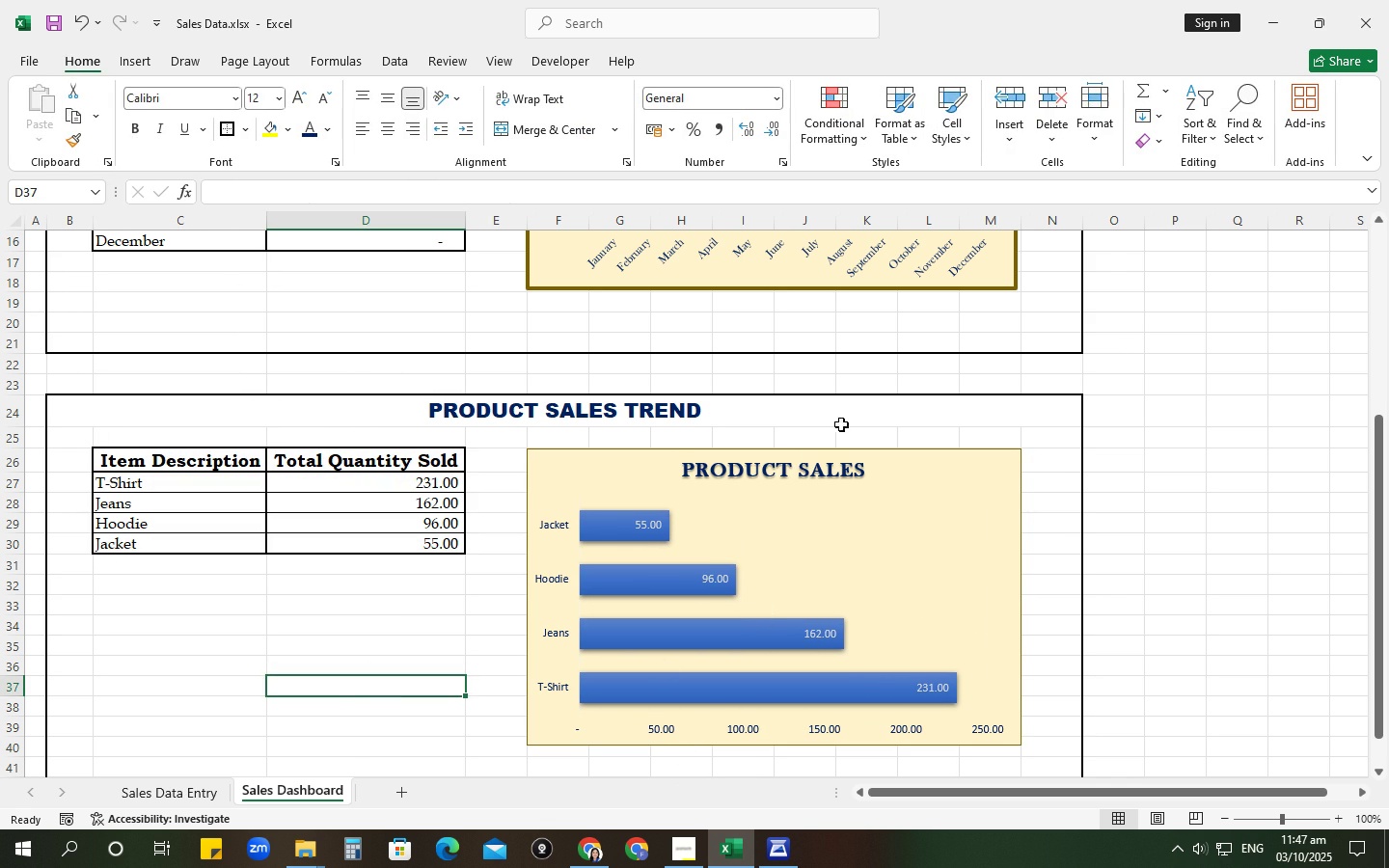 
left_click([826, 466])
 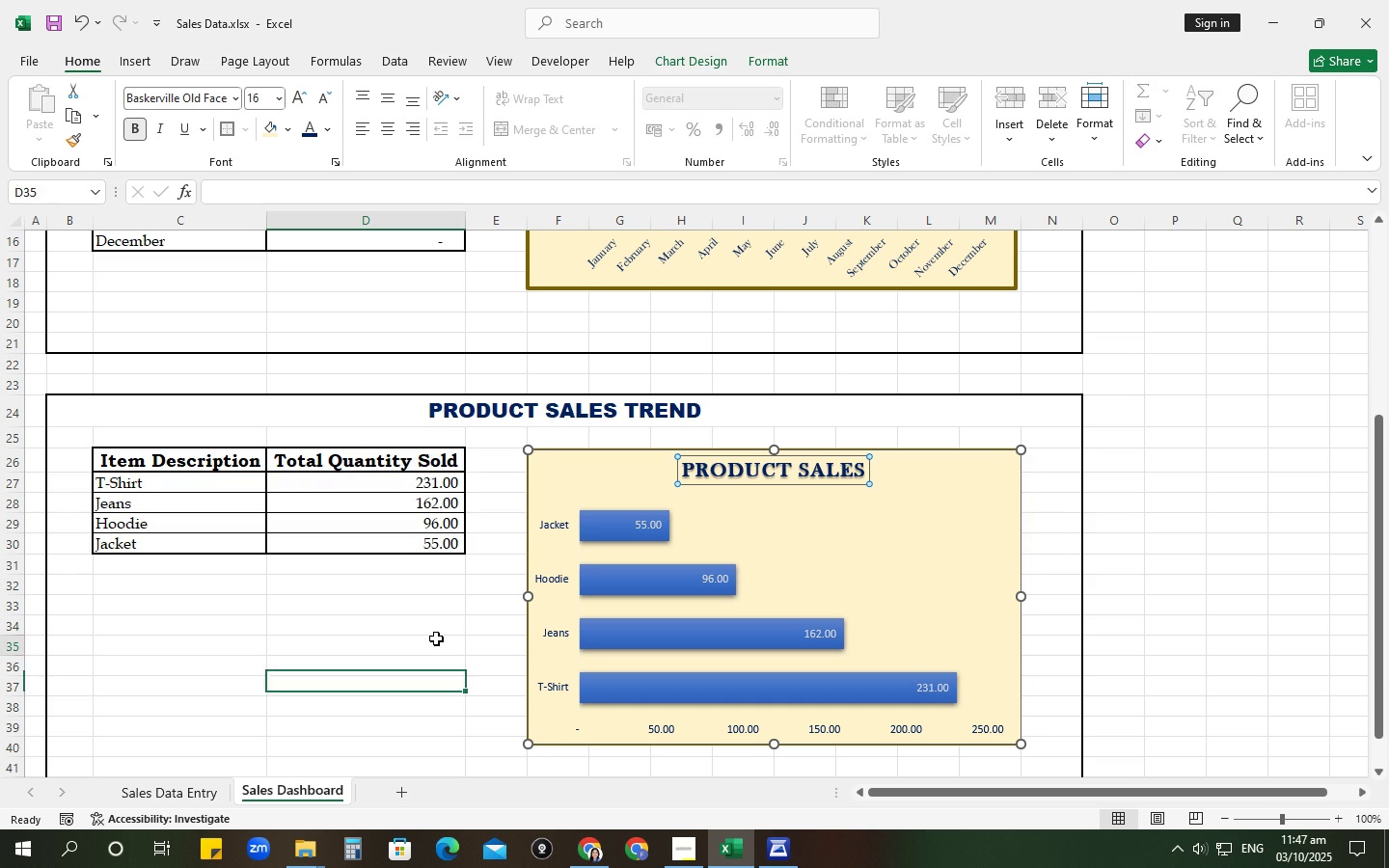 
left_click([436, 638])
 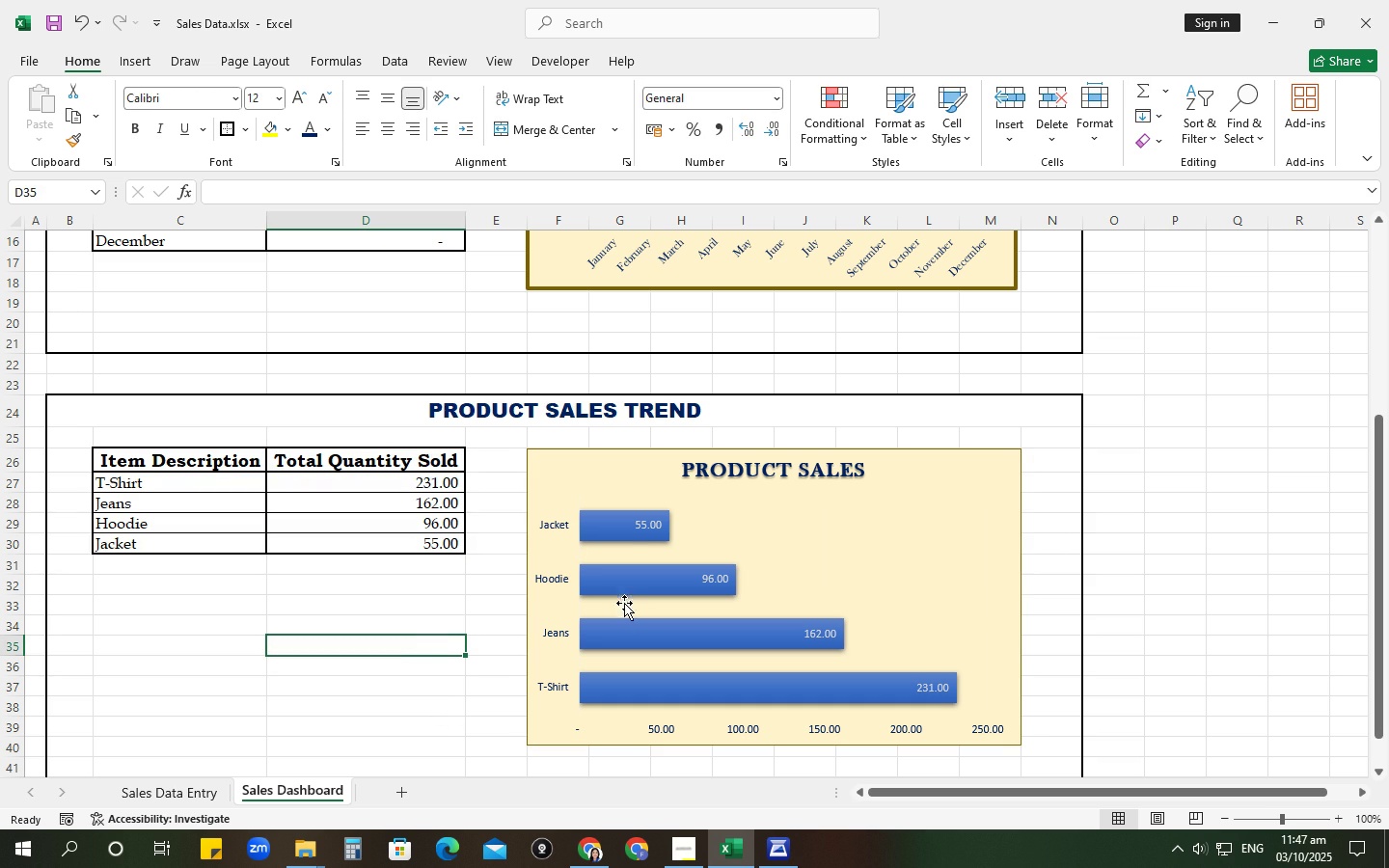 
left_click([630, 552])
 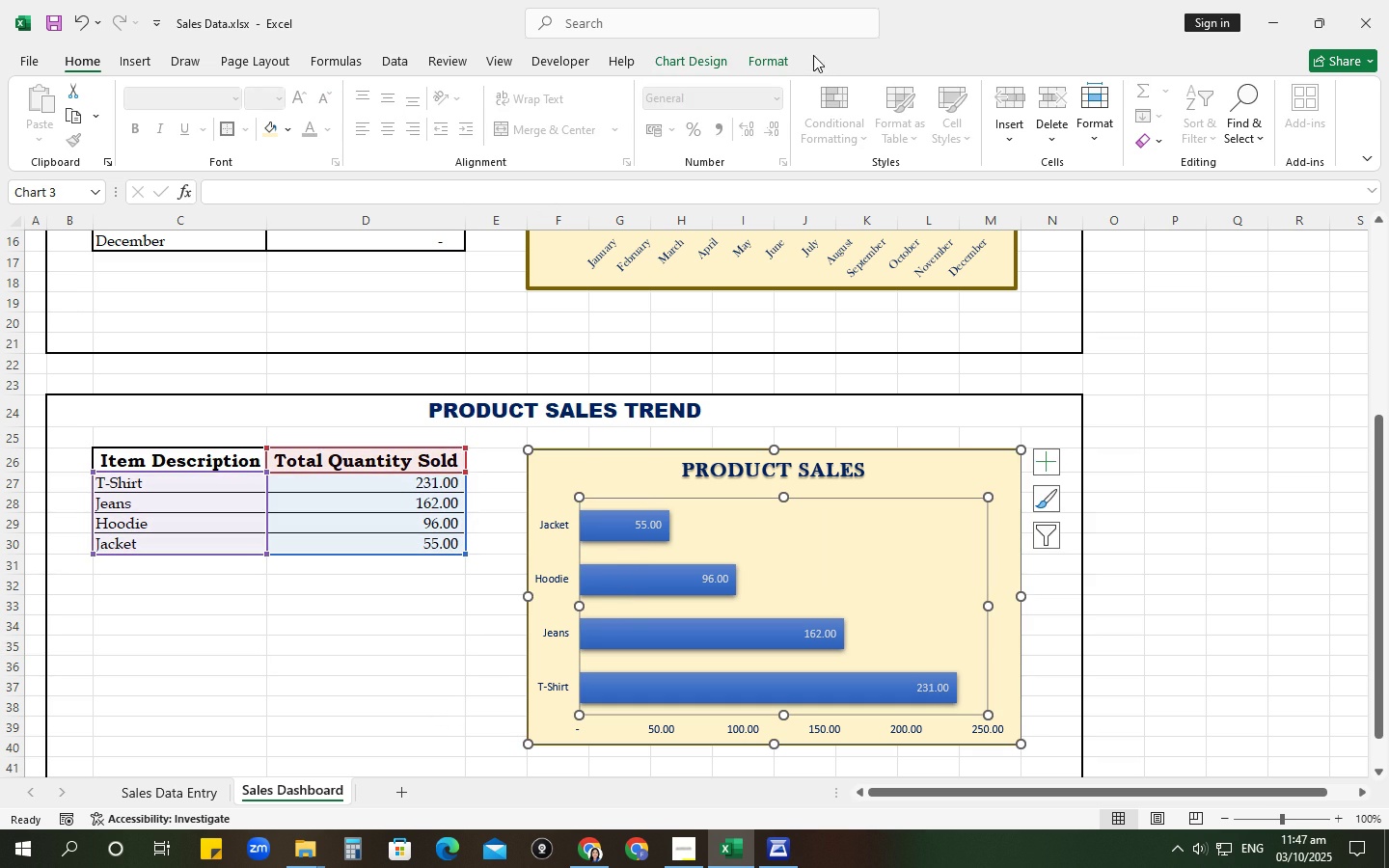 
left_click([769, 58])
 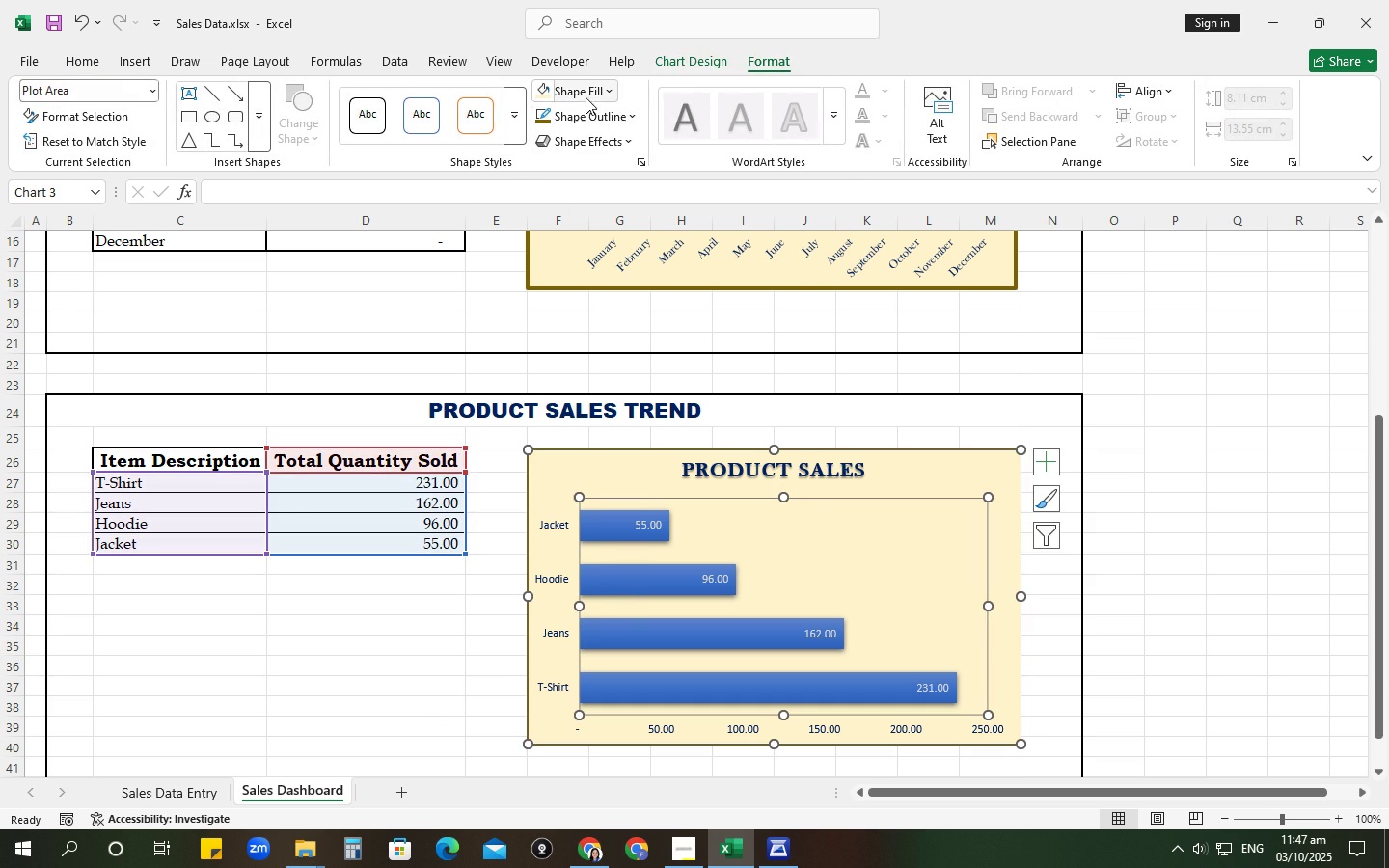 
left_click([584, 92])
 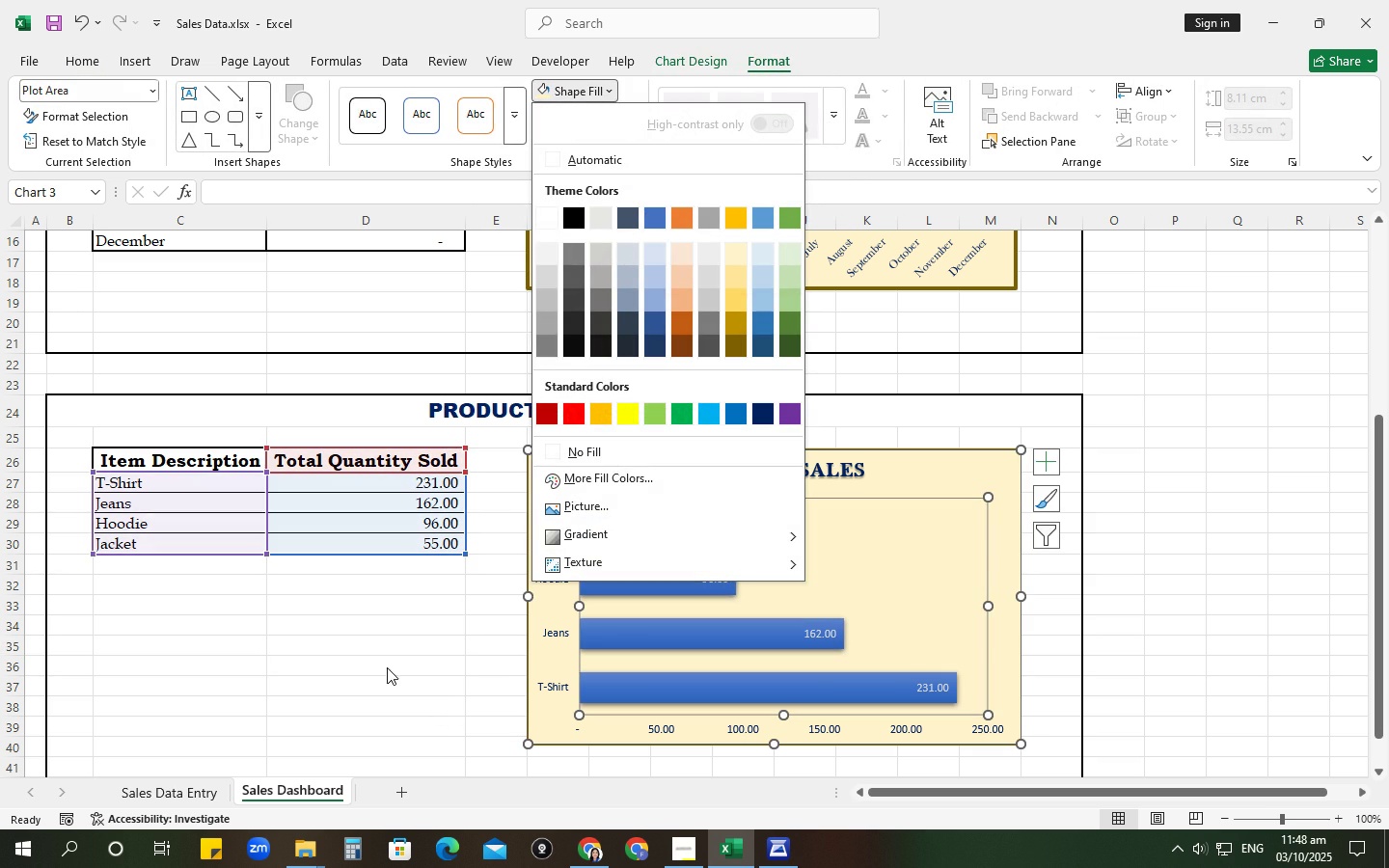 
left_click([434, 676])
 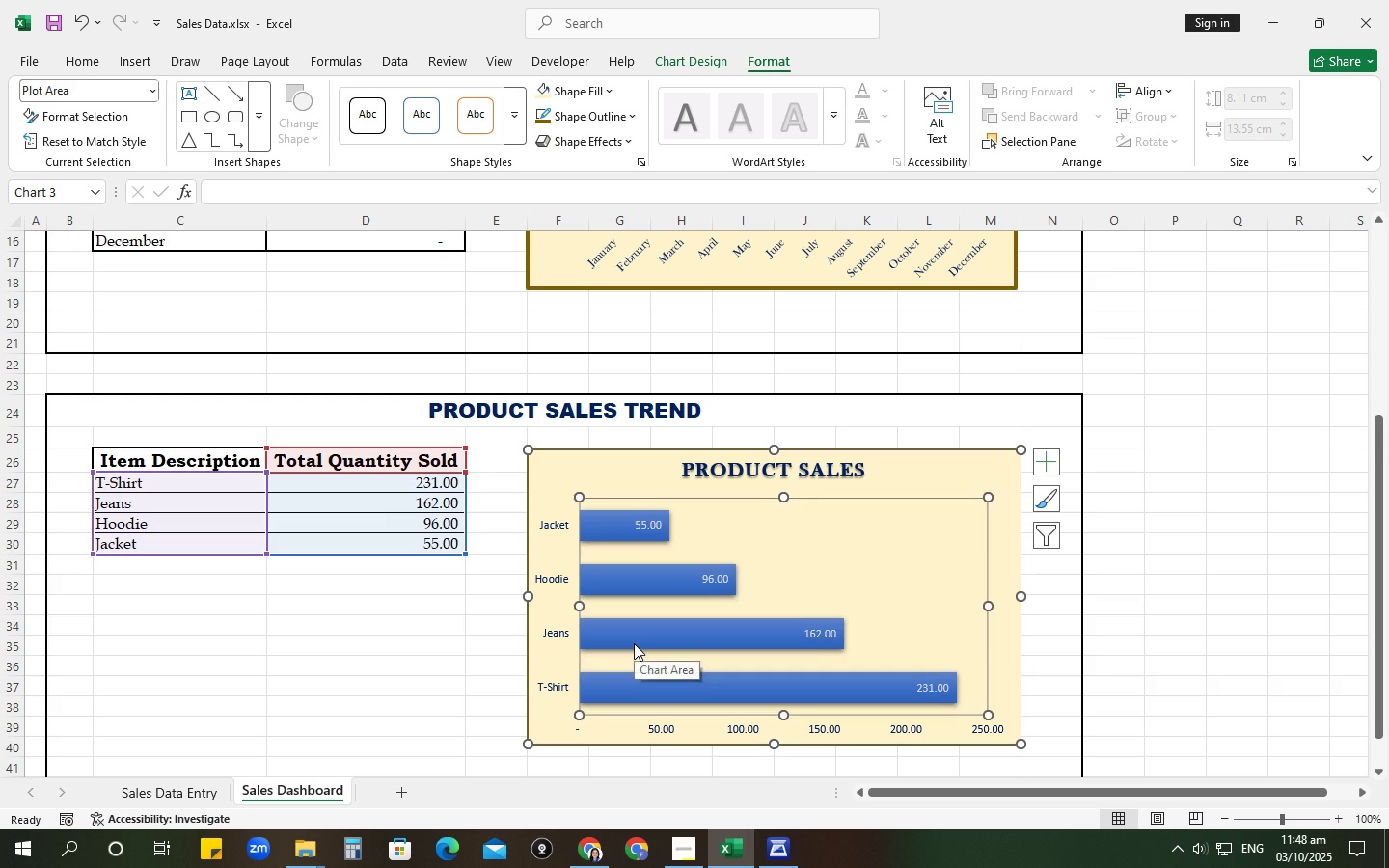 
left_click([634, 643])
 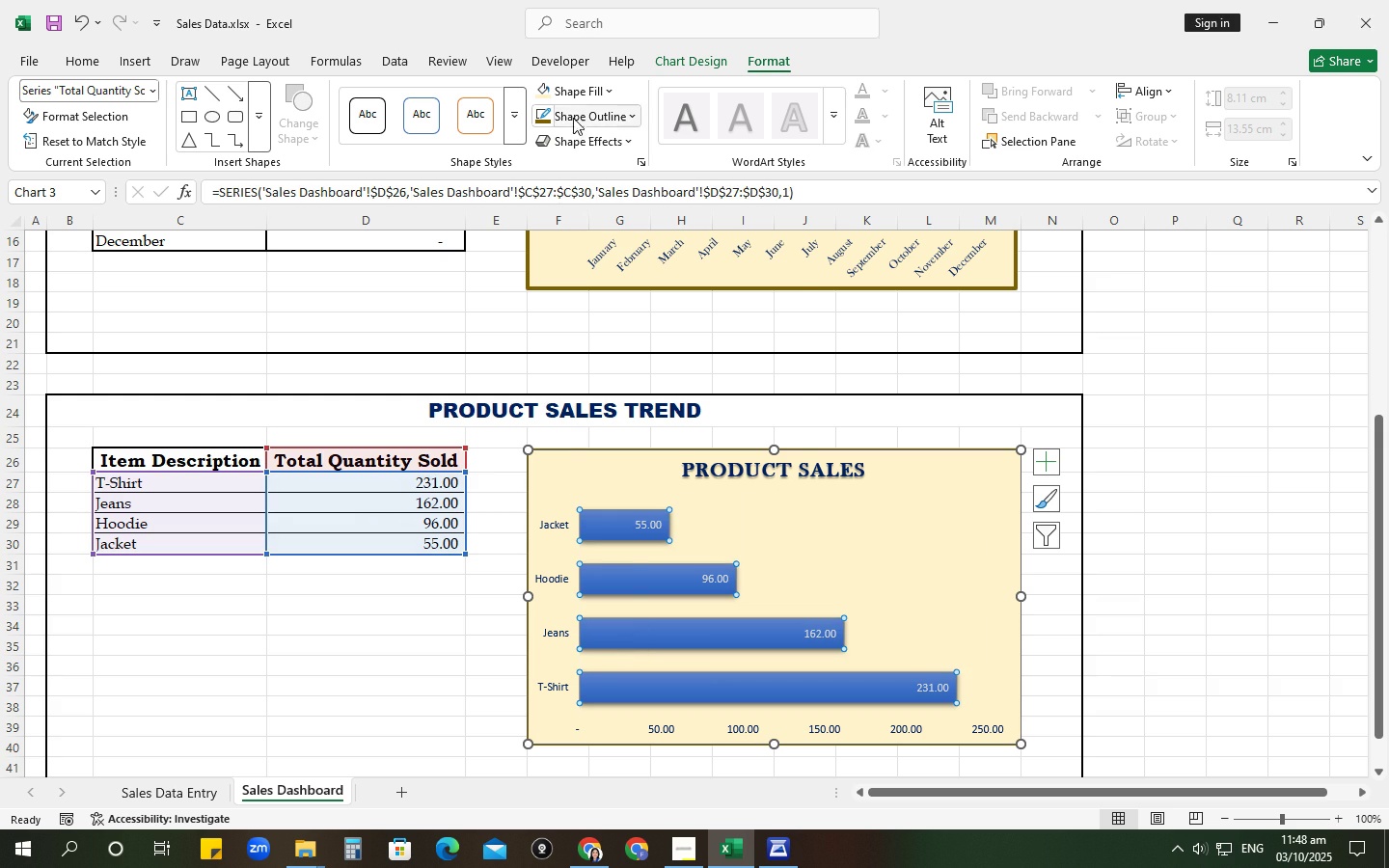 
left_click([561, 89])
 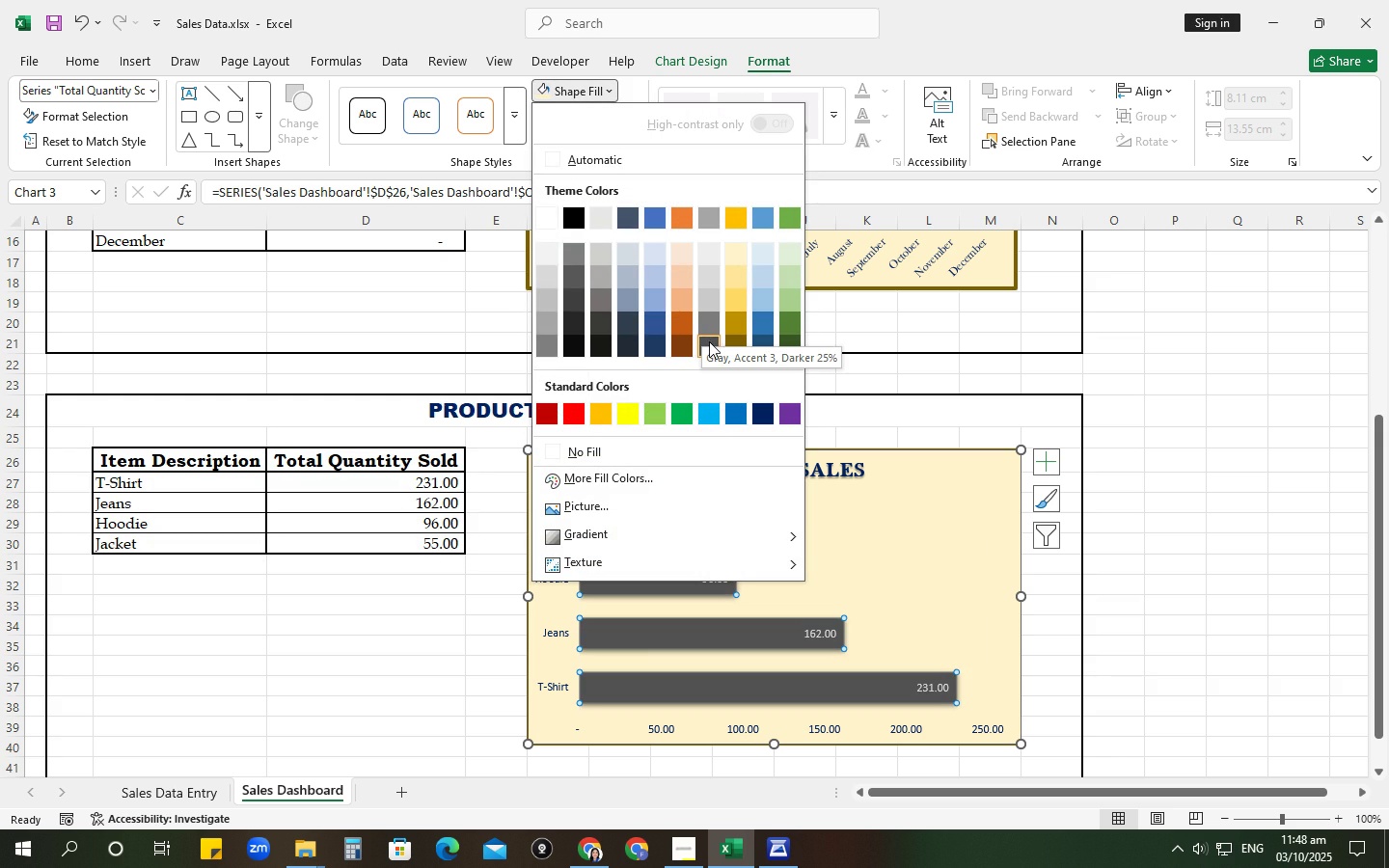 
wait(5.65)
 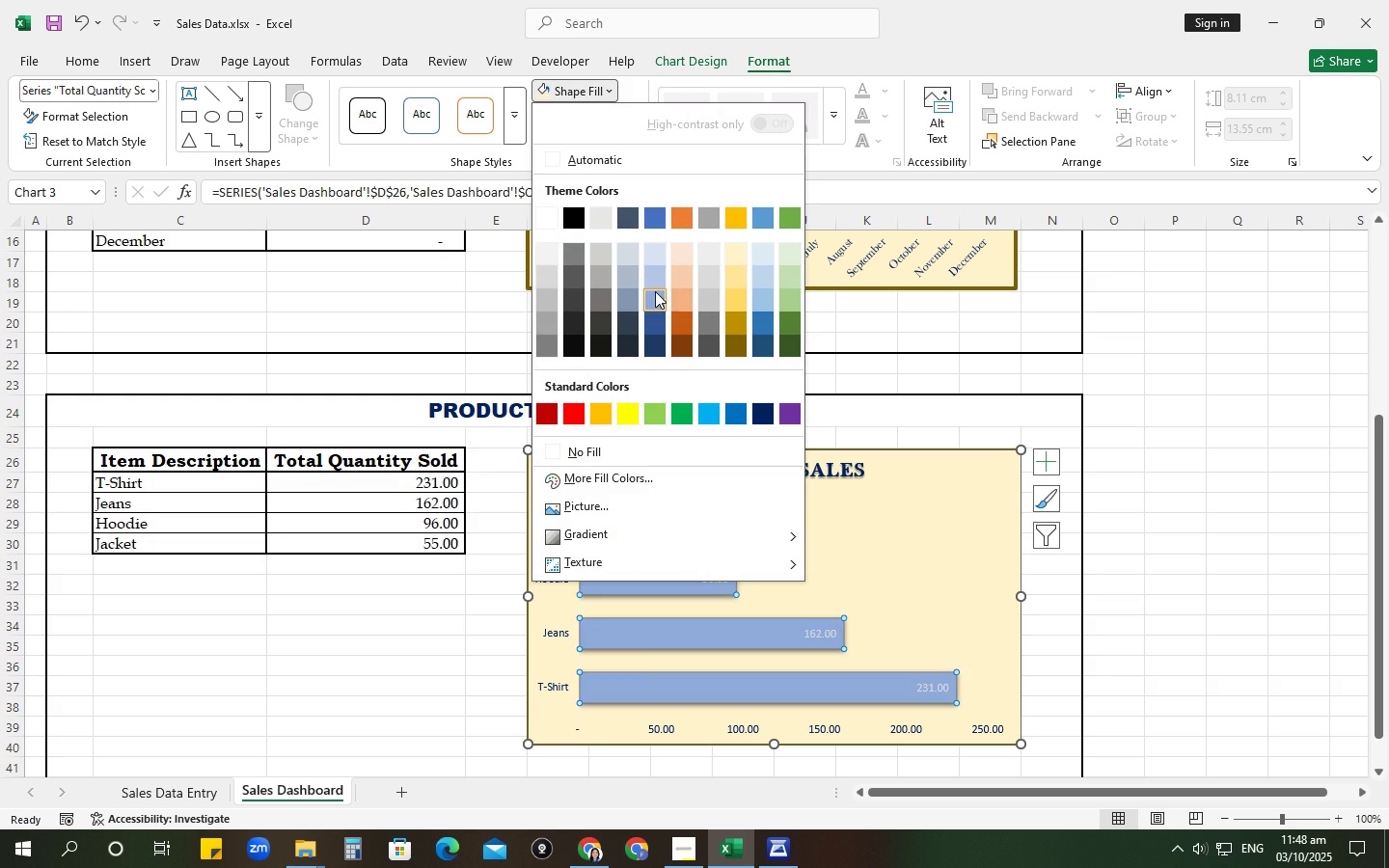 
left_click([703, 342])
 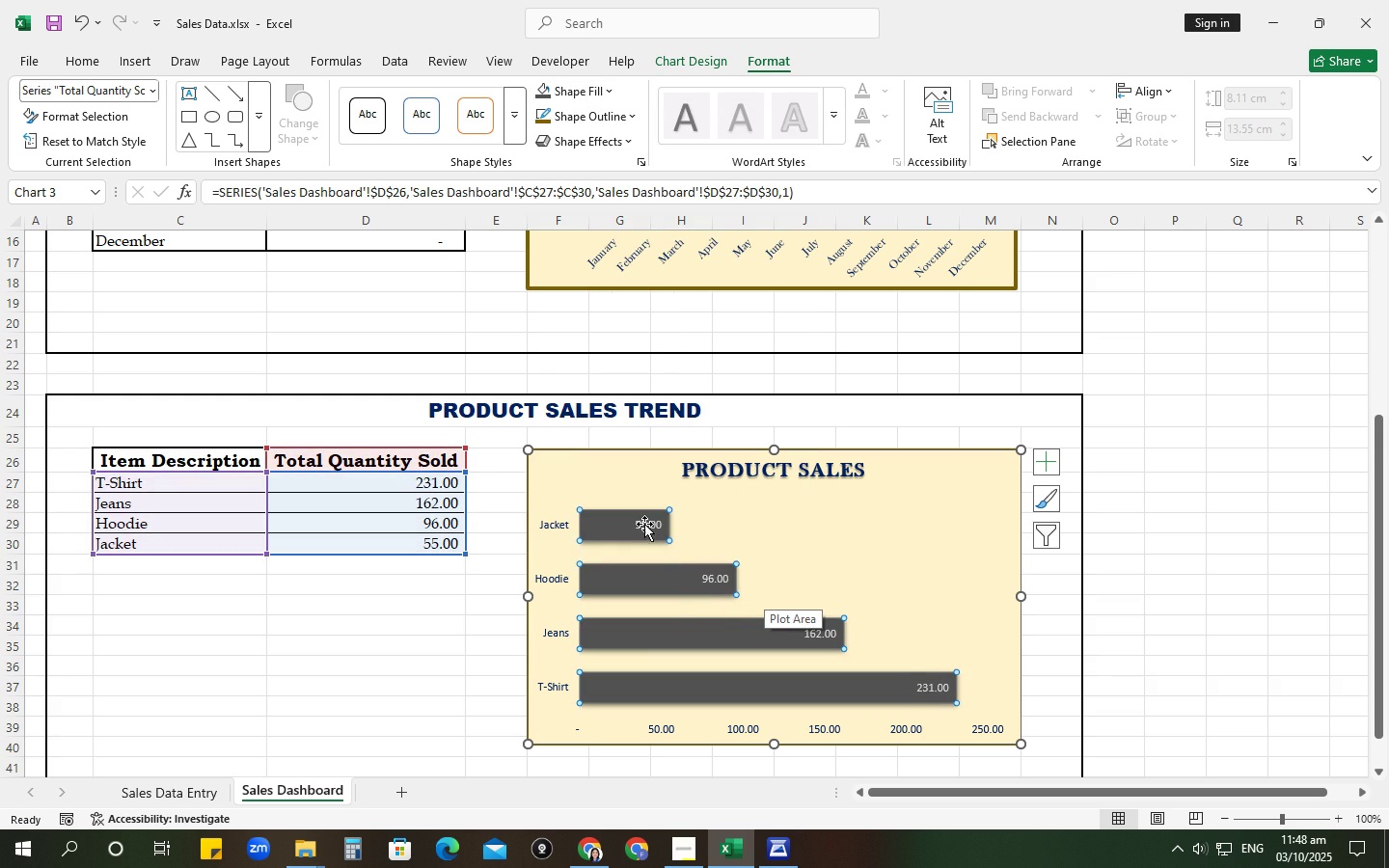 
left_click([643, 521])
 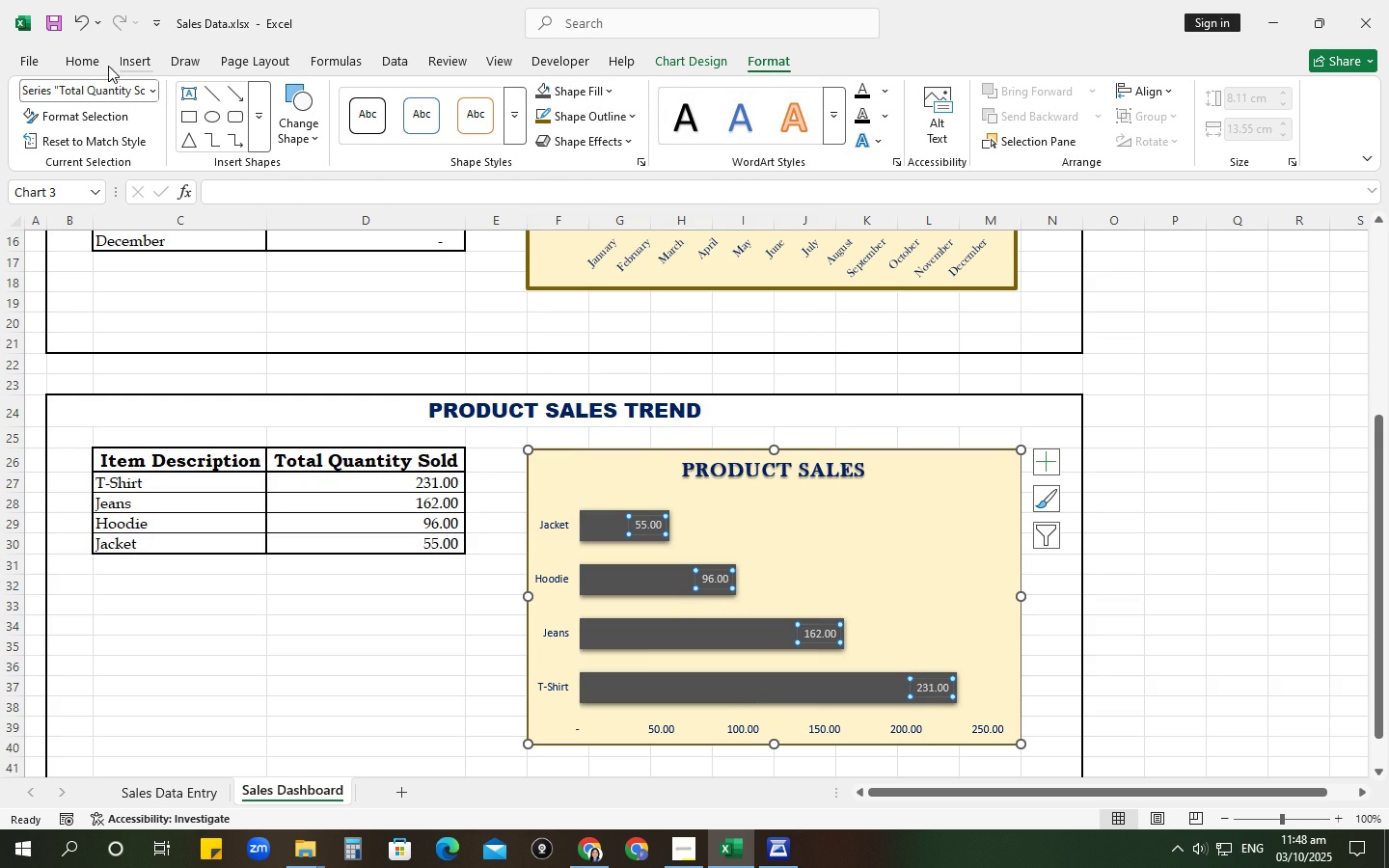 
left_click([86, 64])
 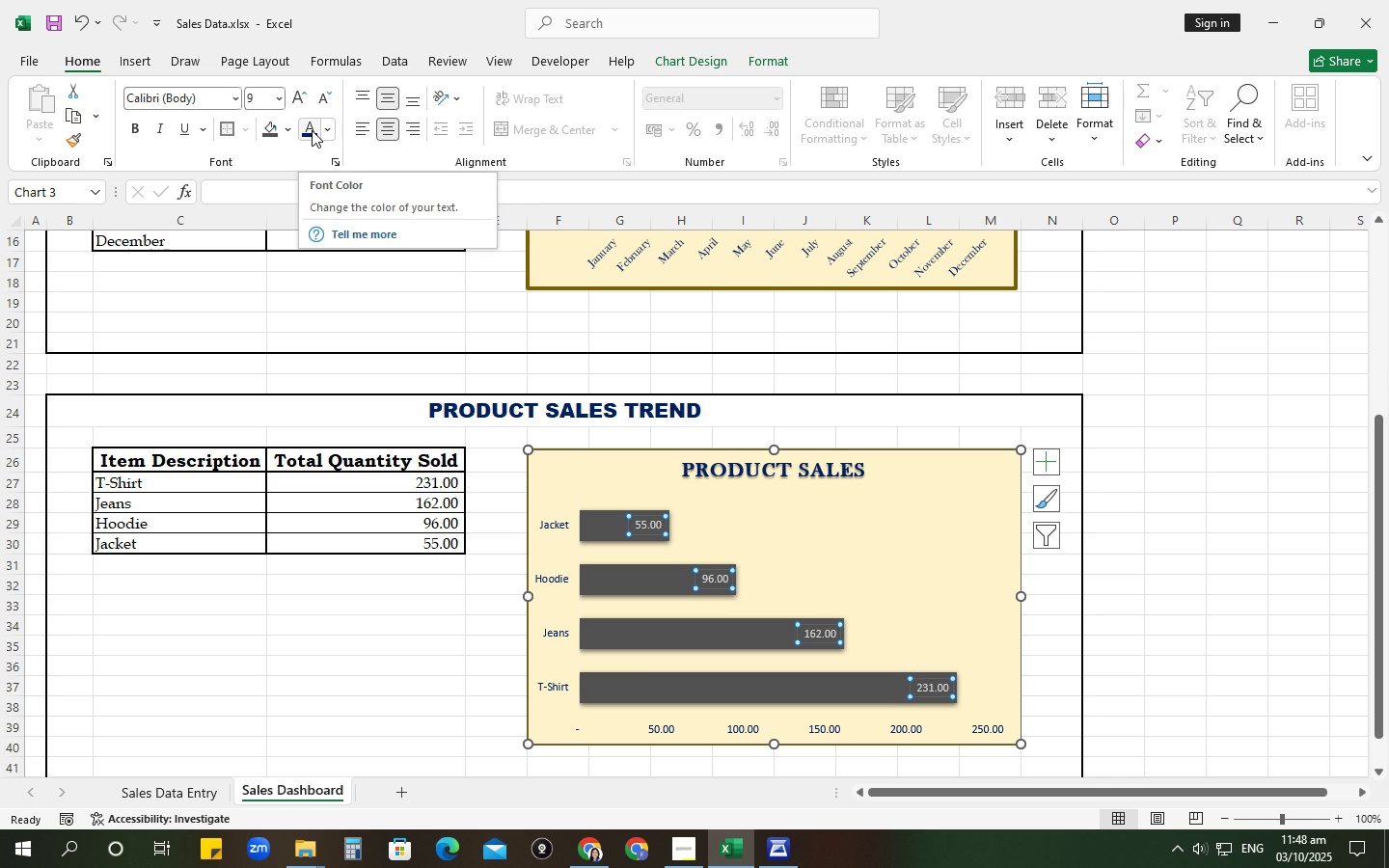 
left_click([312, 128])
 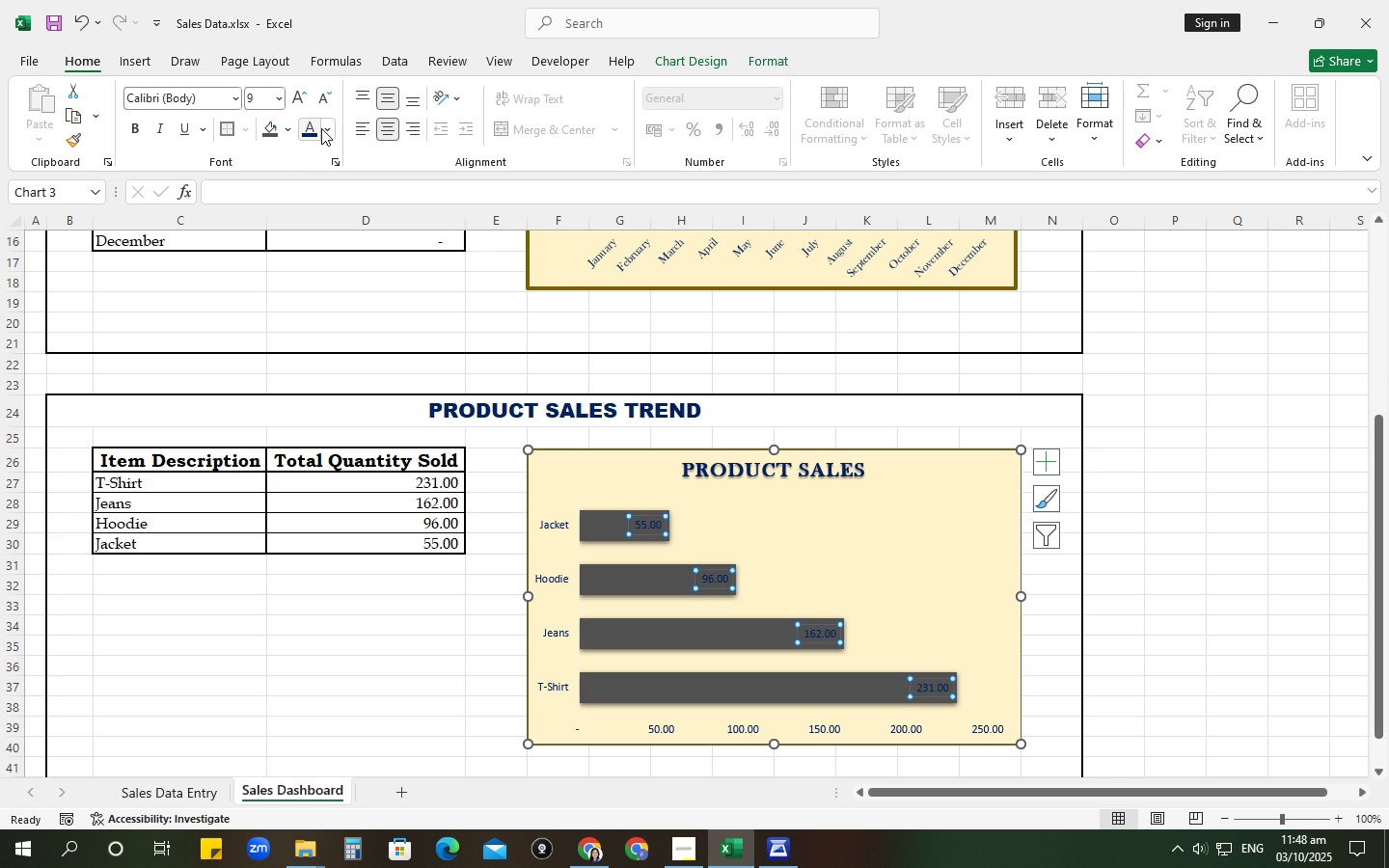 
left_click([324, 129])
 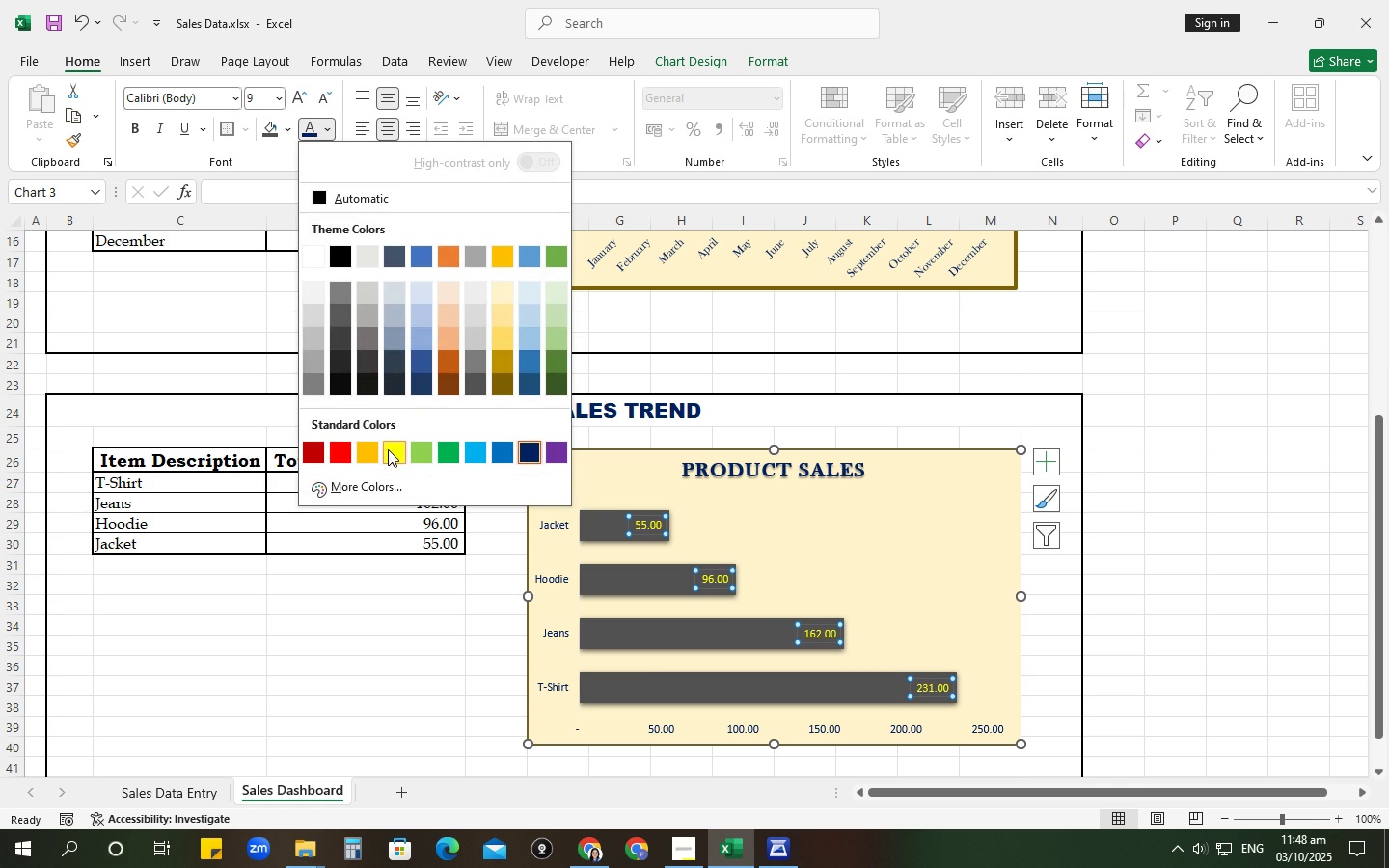 
left_click([388, 449])
 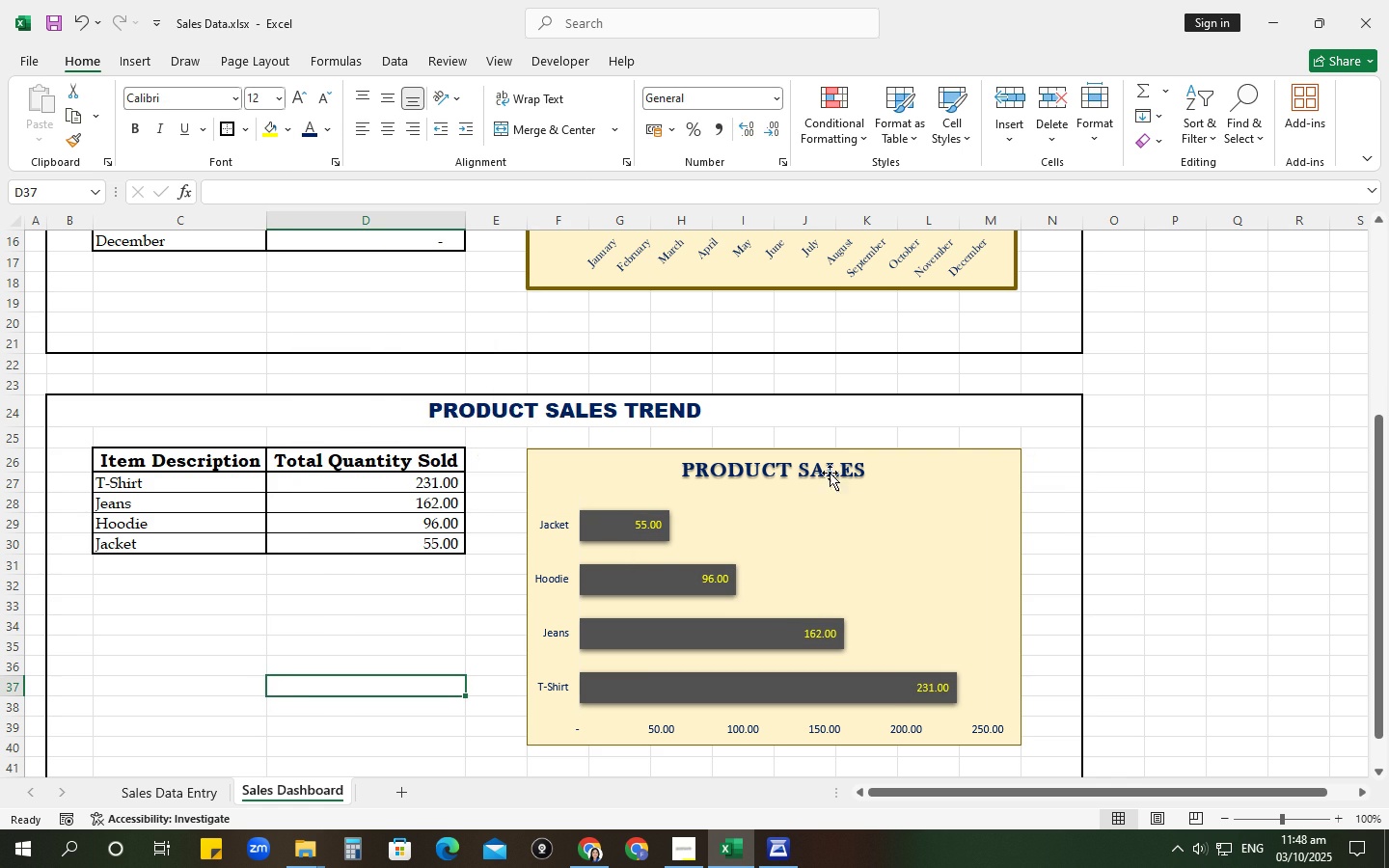 
left_click([974, 461])
 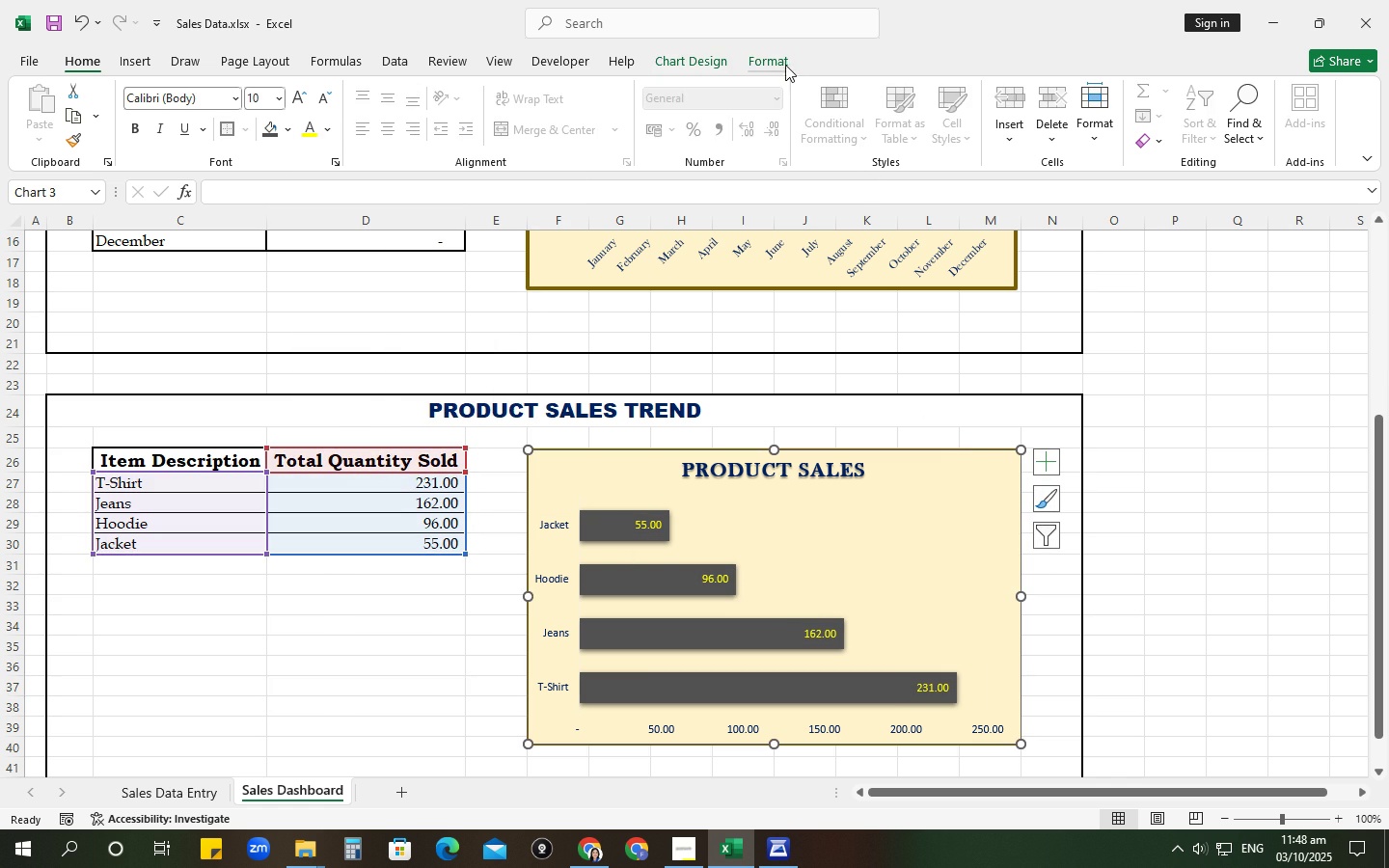 
left_click([785, 65])
 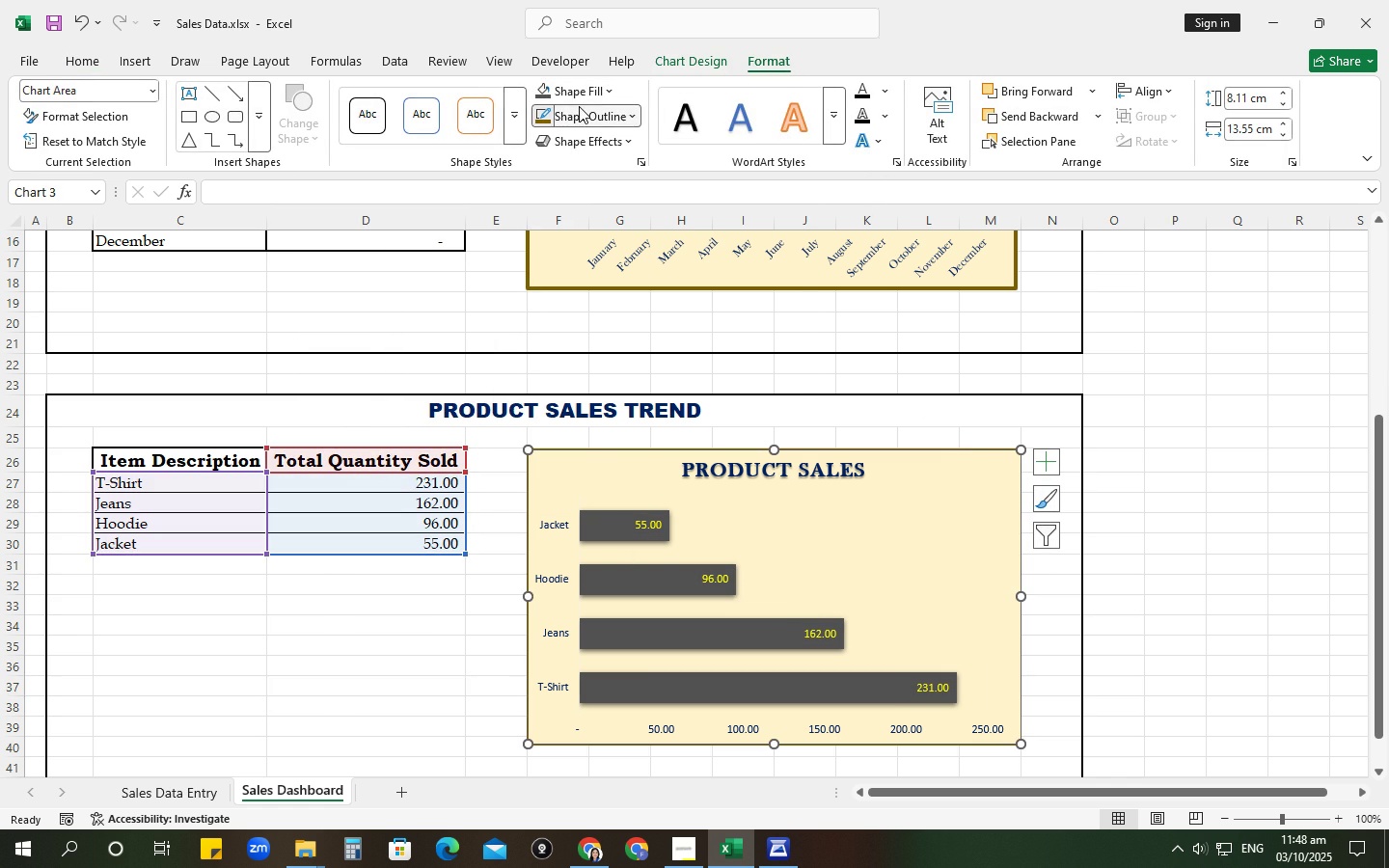 
left_click([579, 106])
 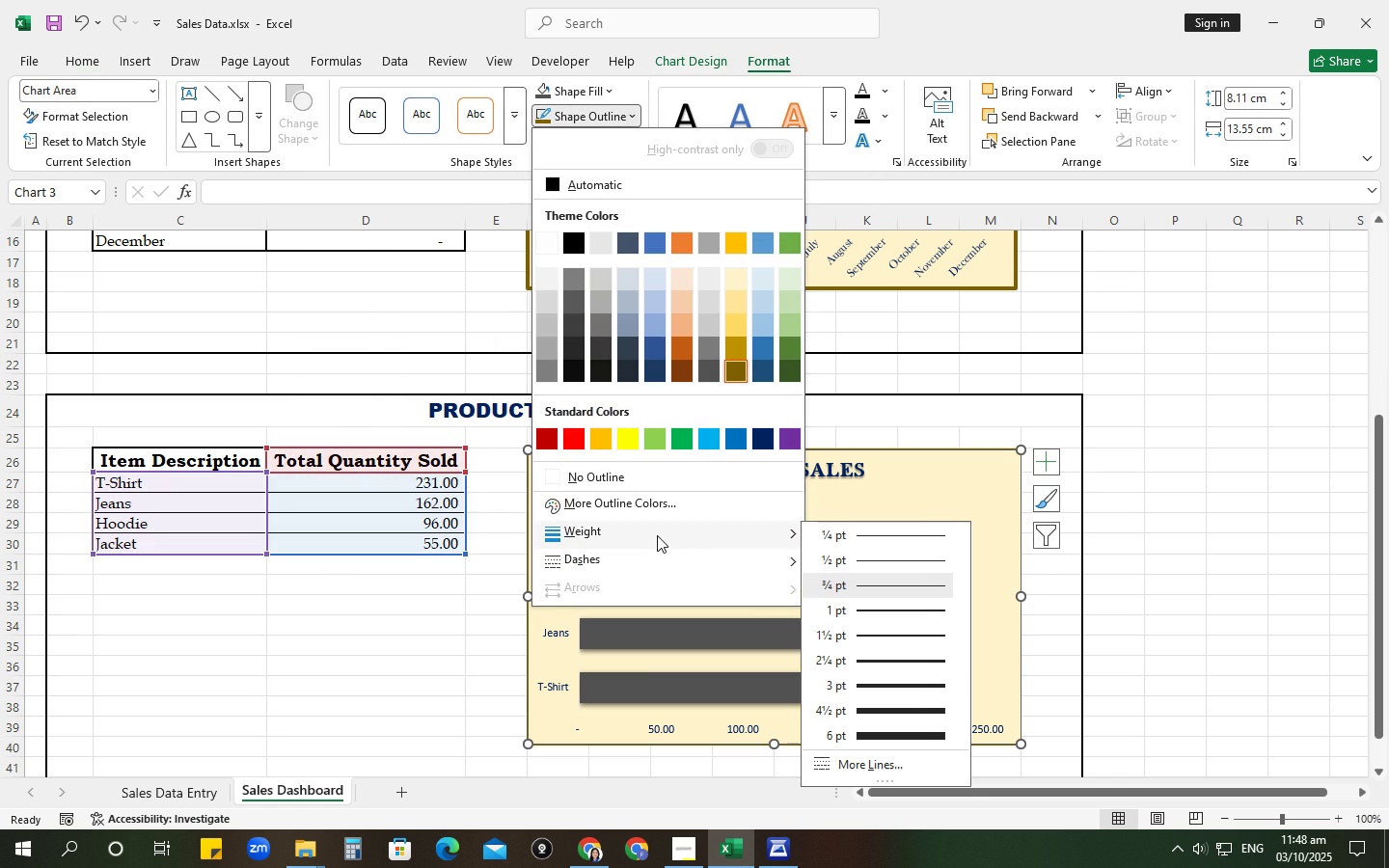 
left_click([657, 535])
 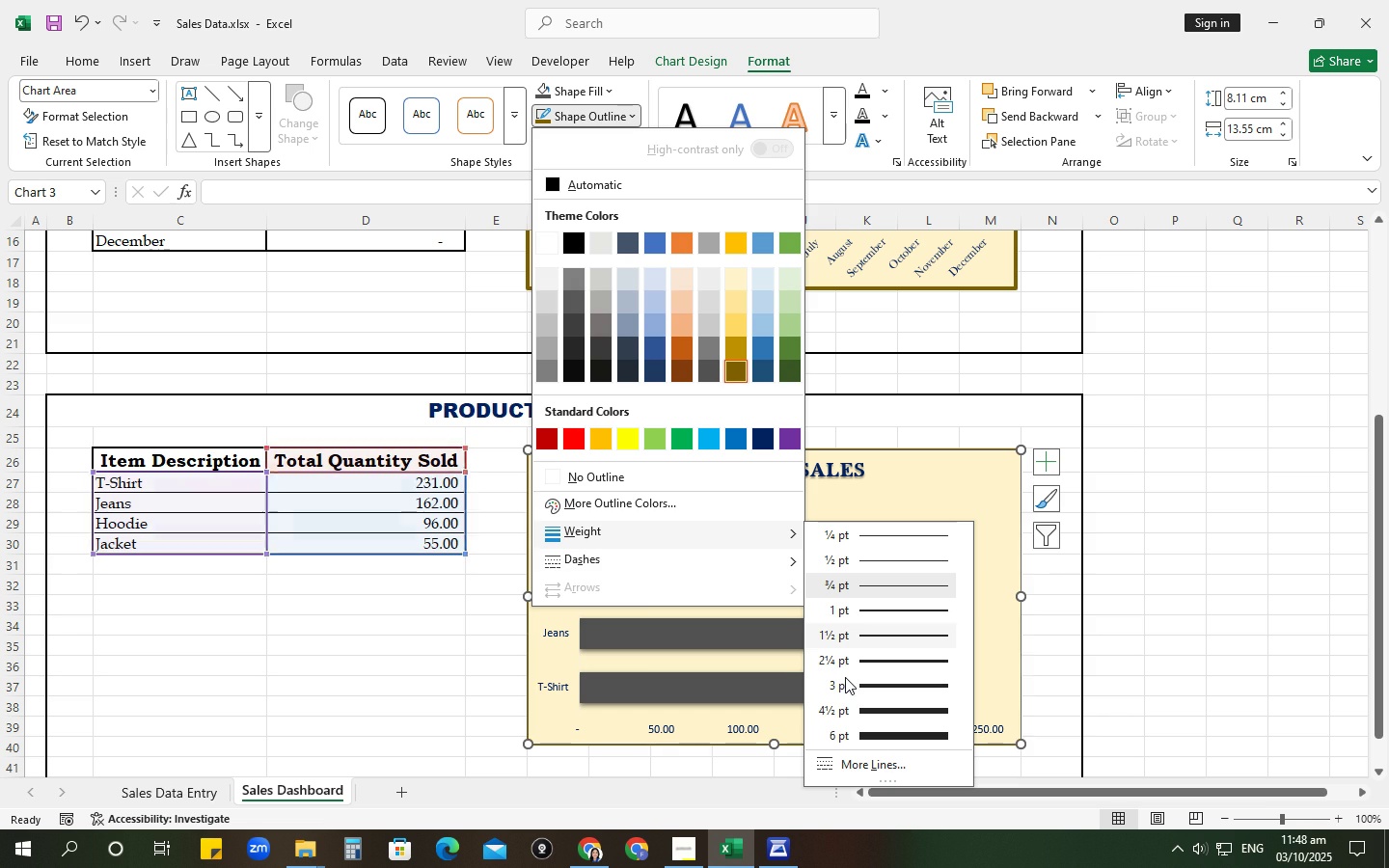 
mouse_move([866, 687])
 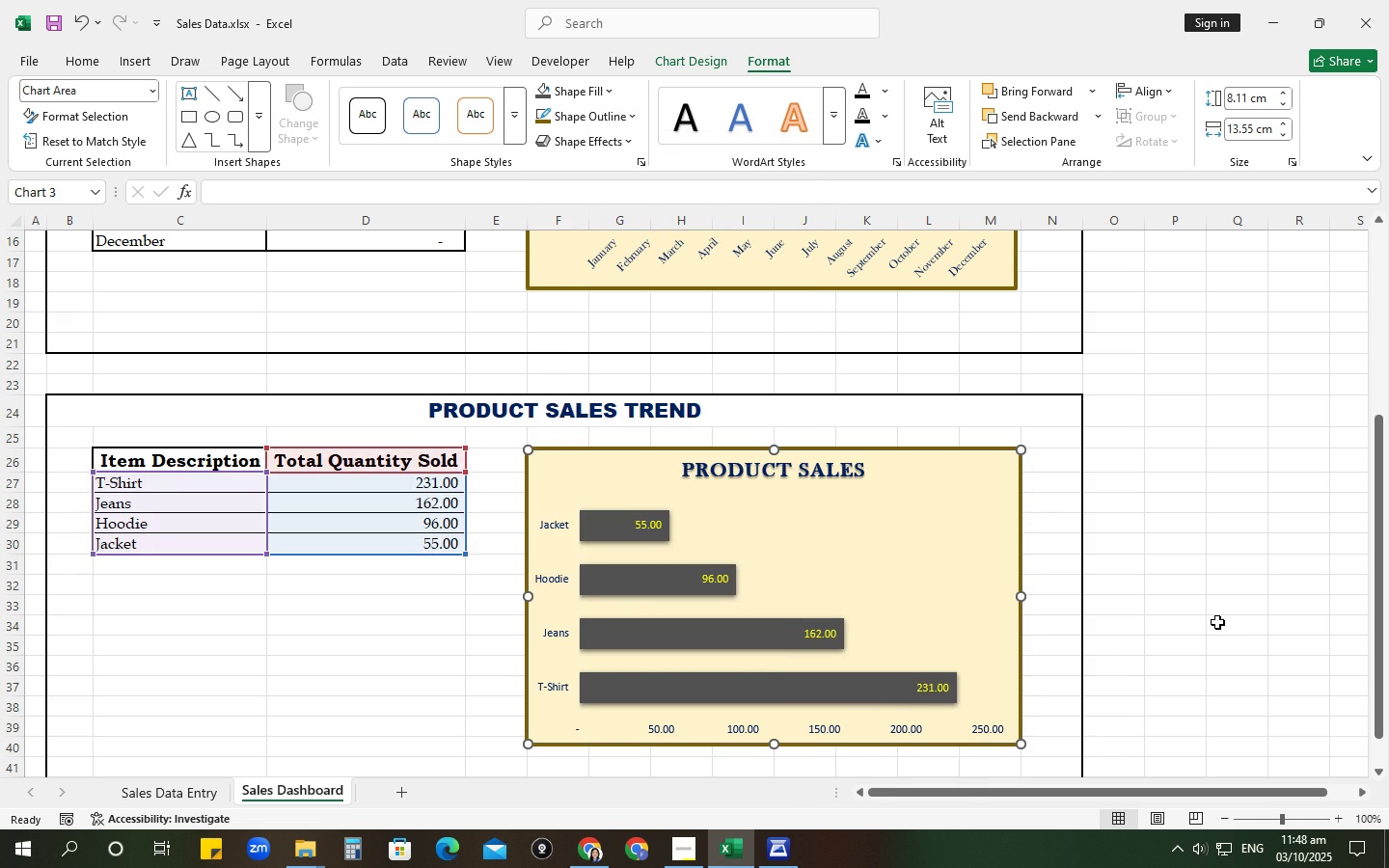 
left_click([1217, 622])
 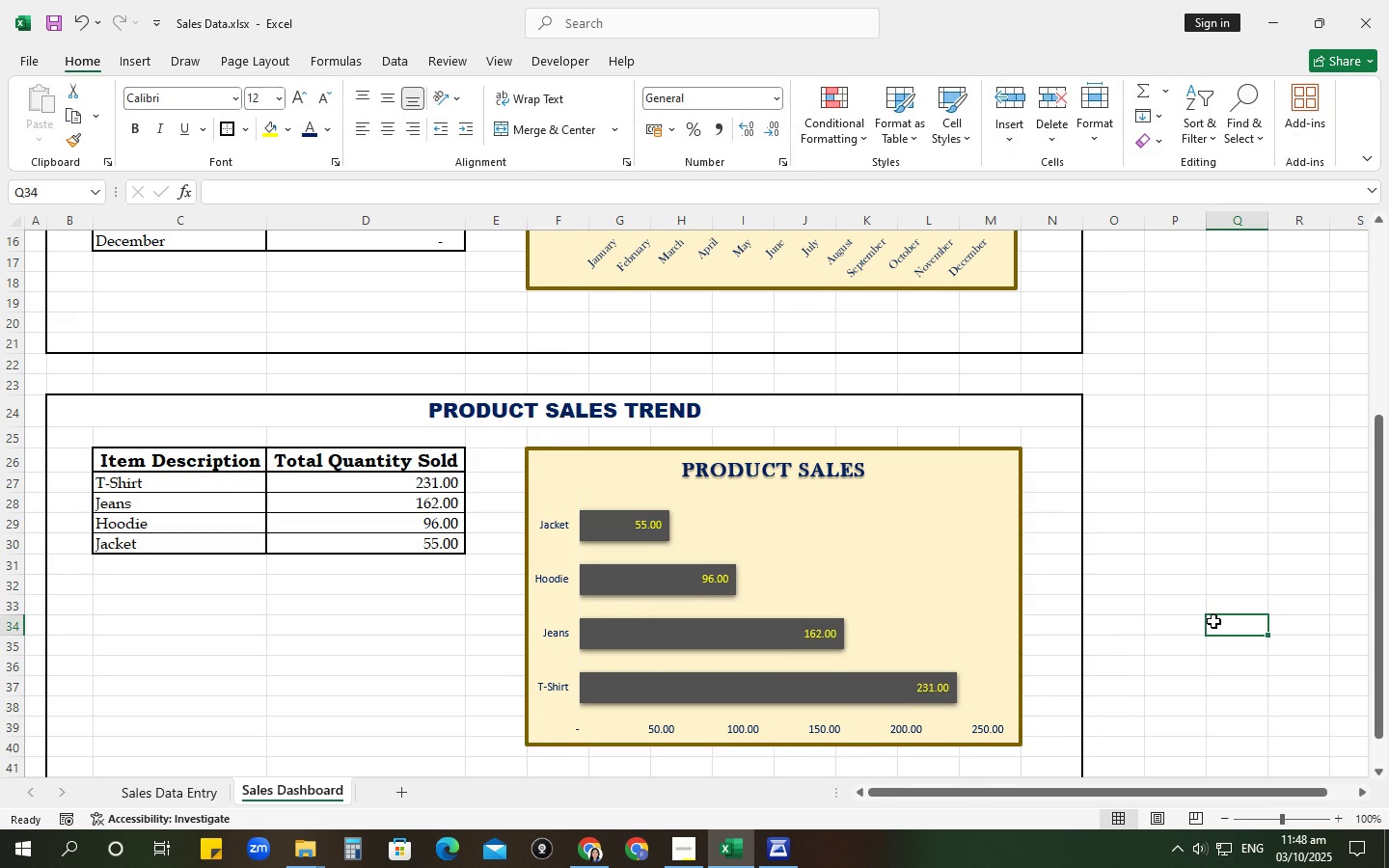 
scroll: coordinate [1213, 621], scroll_direction: up, amount: 4.0
 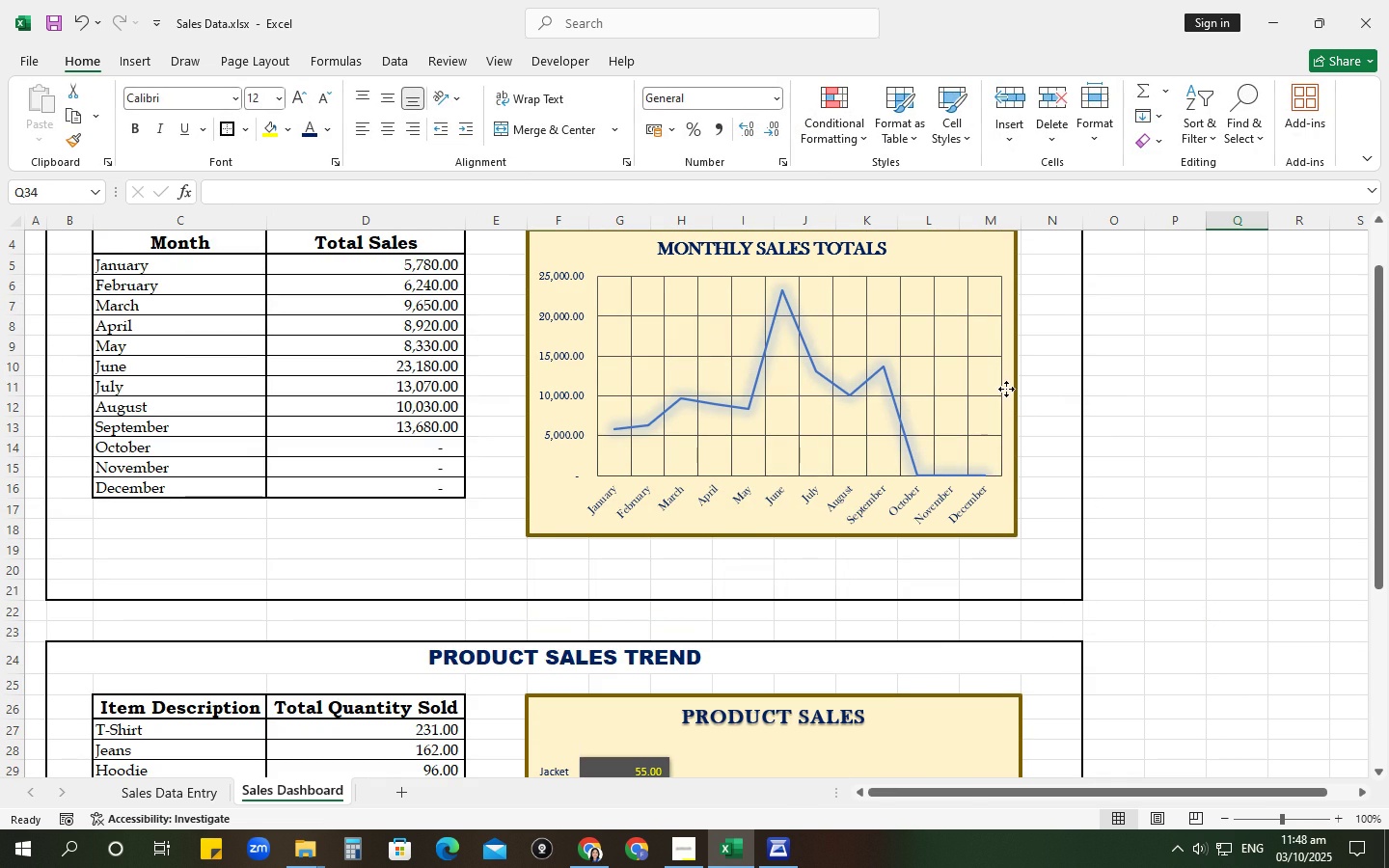 
left_click([1006, 389])
 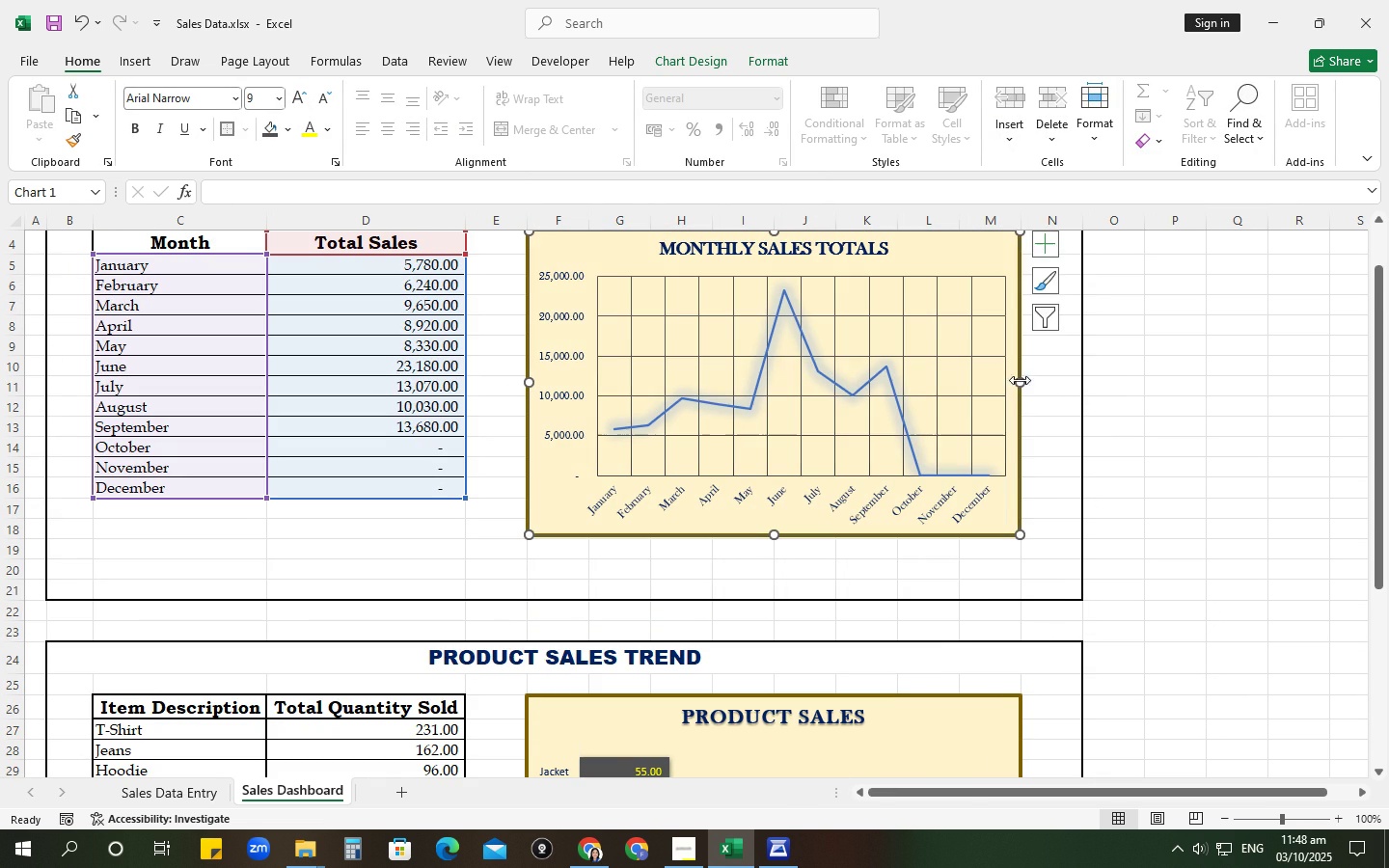 
wait(5.34)
 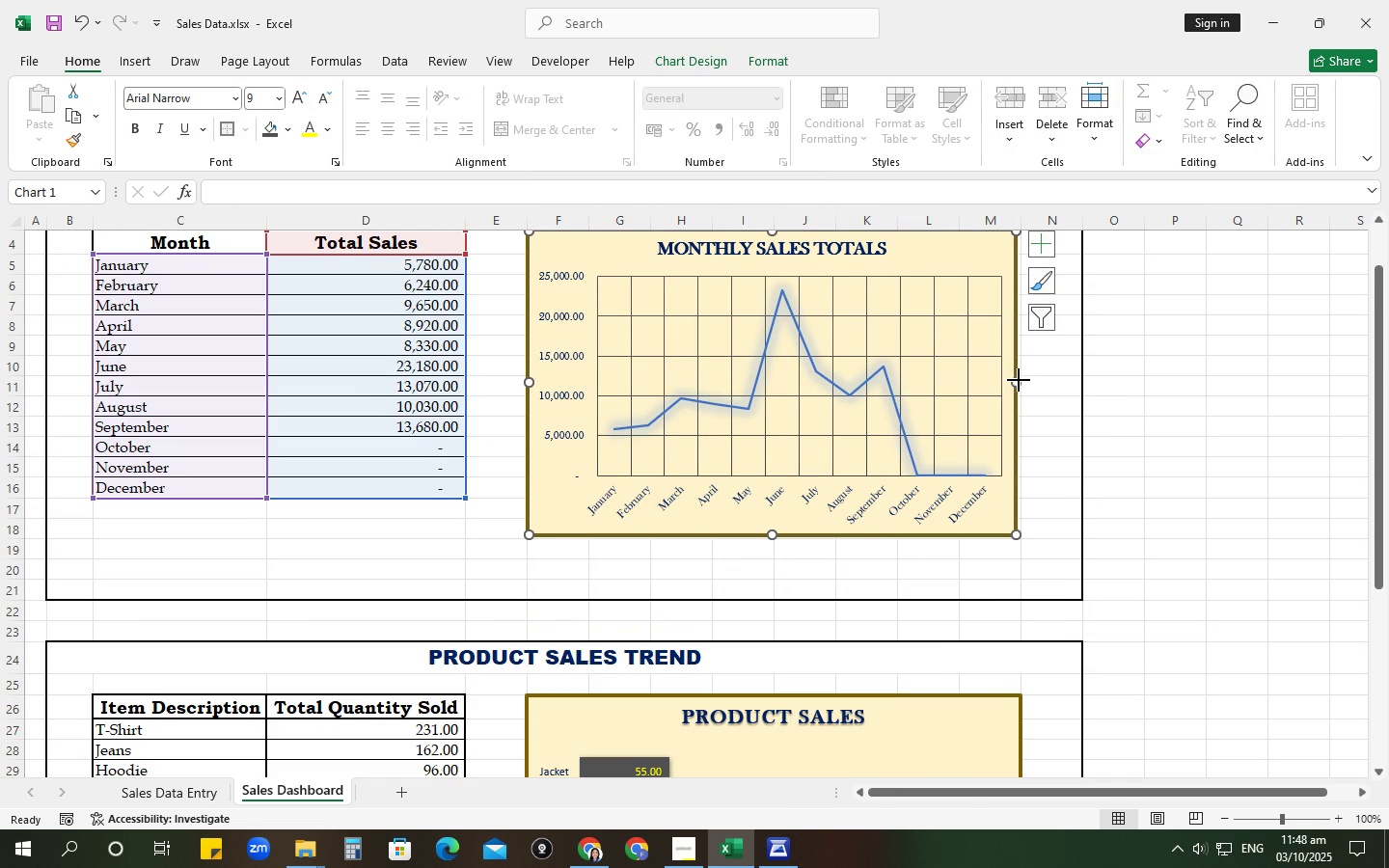 
scroll: coordinate [1215, 612], scroll_direction: up, amount: 2.0
 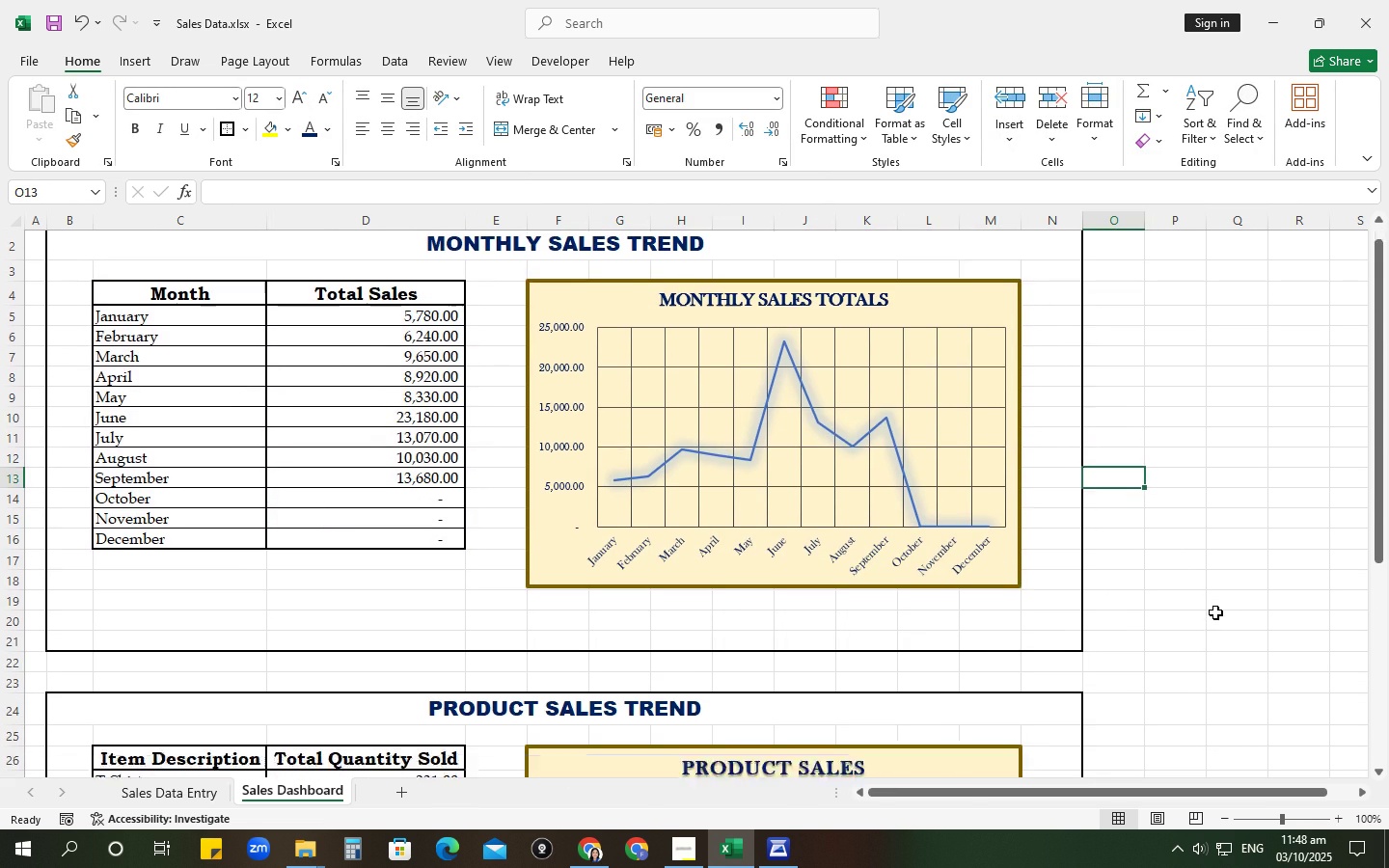 
scroll: coordinate [1215, 612], scroll_direction: down, amount: 5.0
 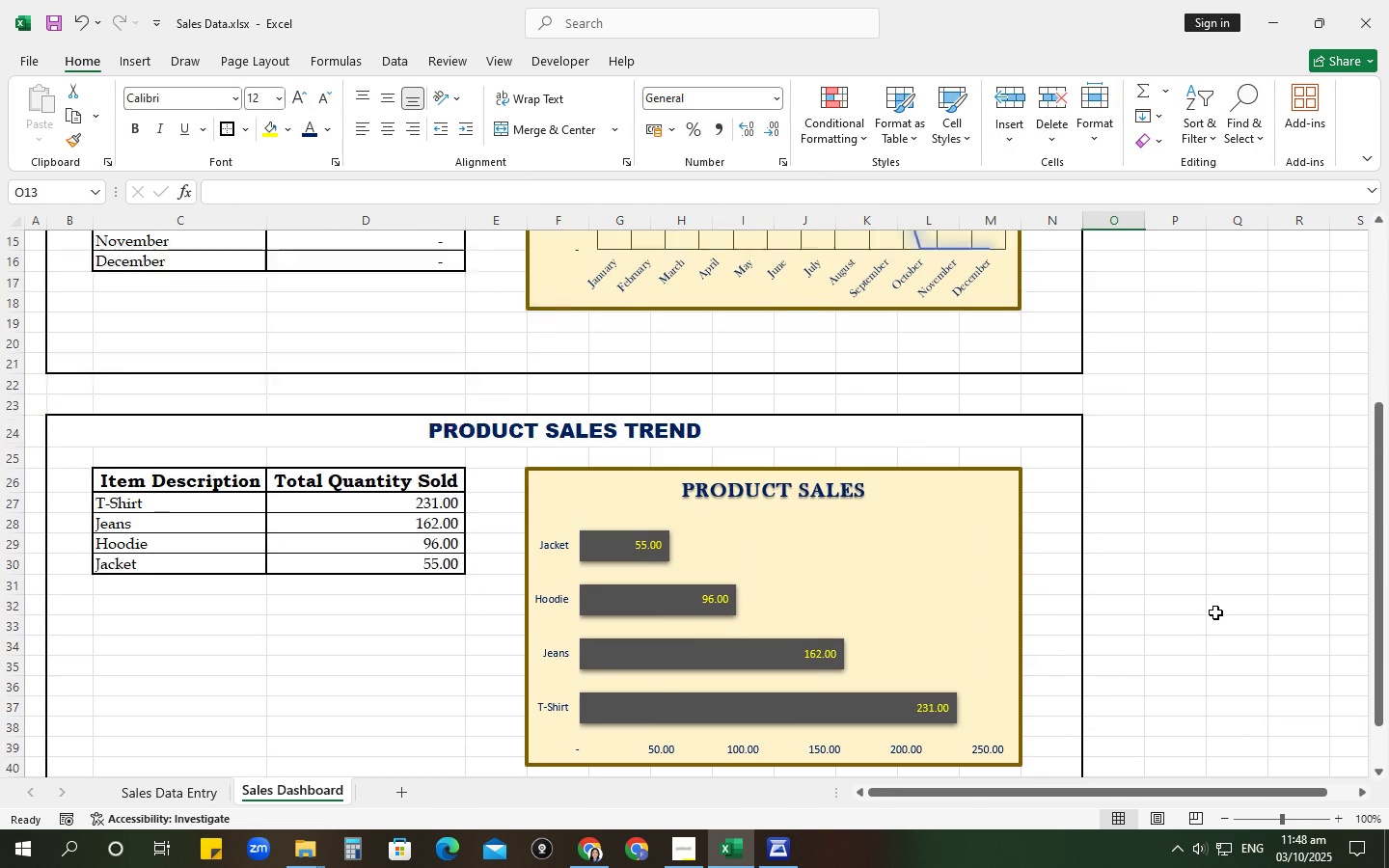 
scroll: coordinate [1215, 612], scroll_direction: up, amount: 5.0
 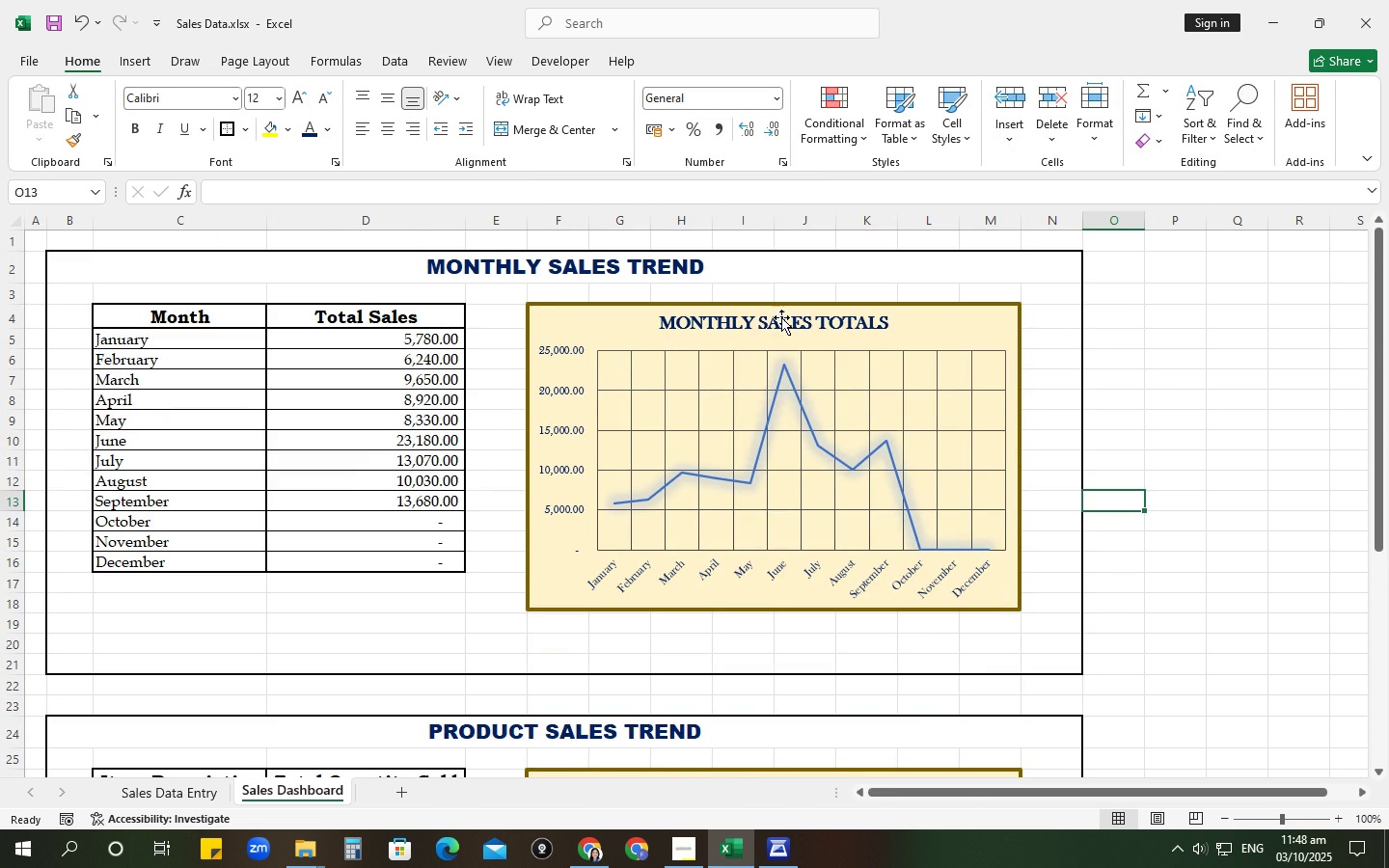 
left_click([781, 316])